 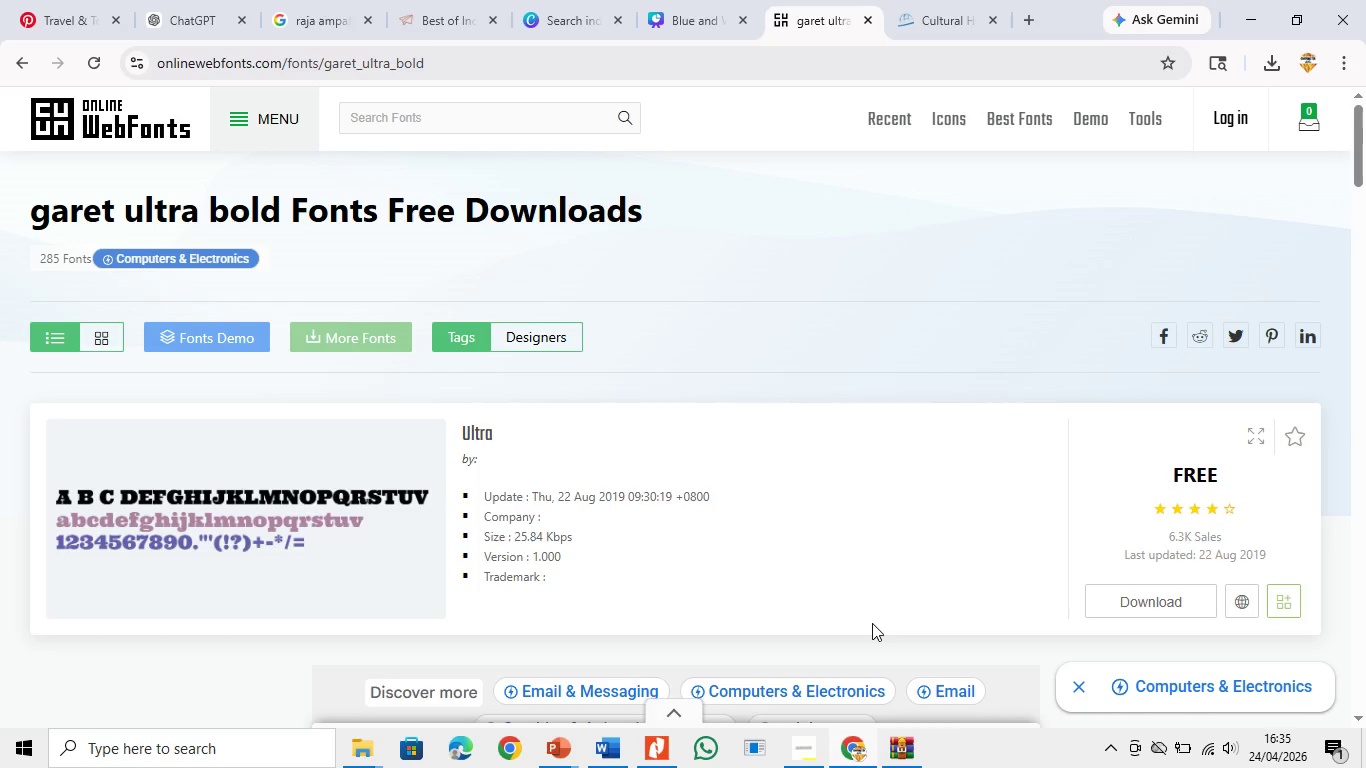 
left_click([737, 0])
 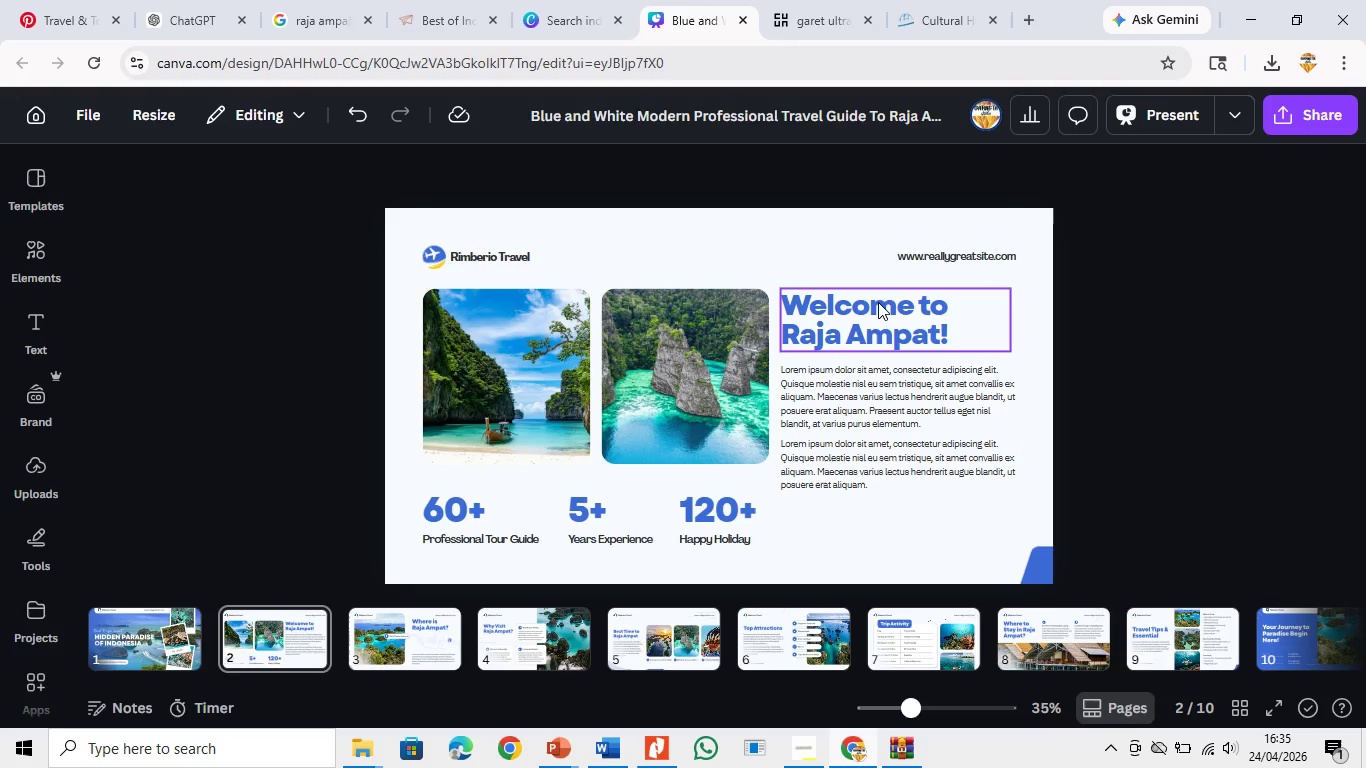 
left_click([878, 302])
 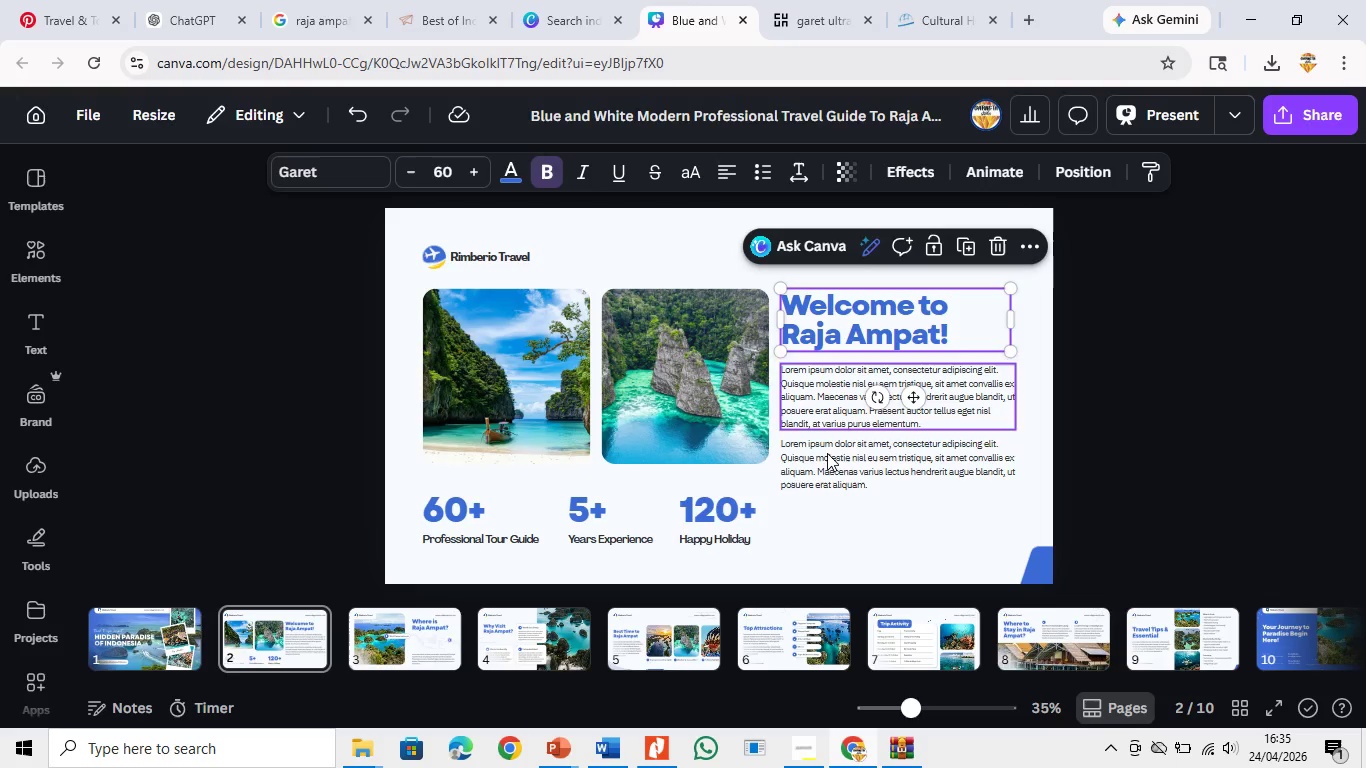 
left_click([730, 490])
 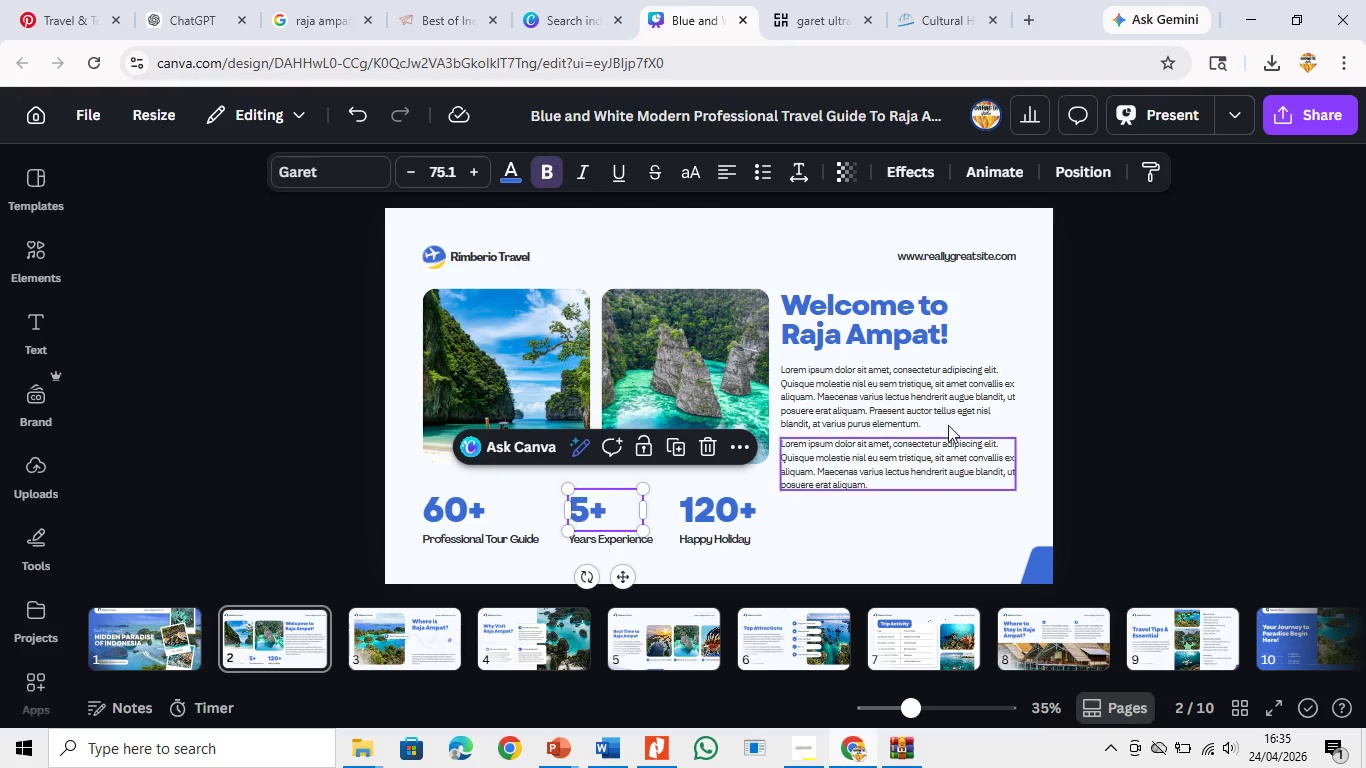 
double_click([962, 420])
 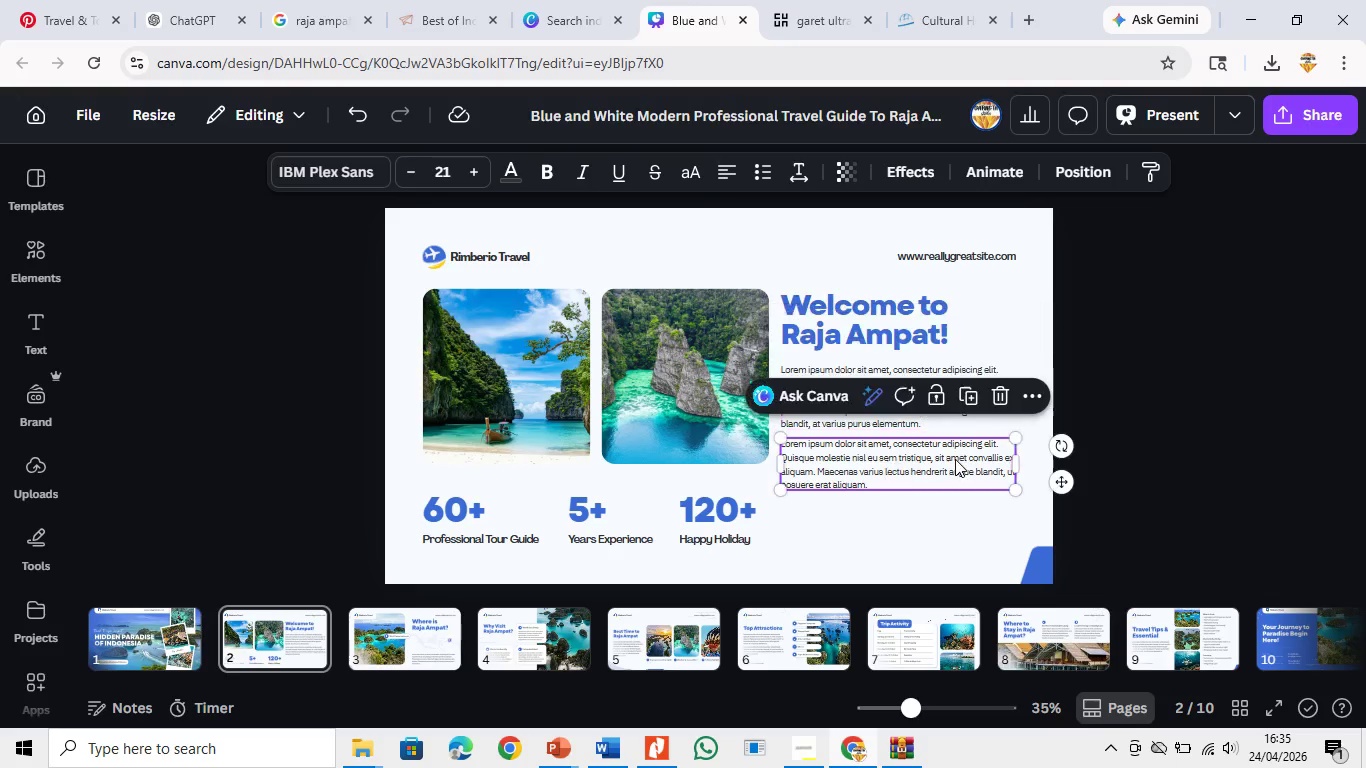 
left_click([955, 459])
 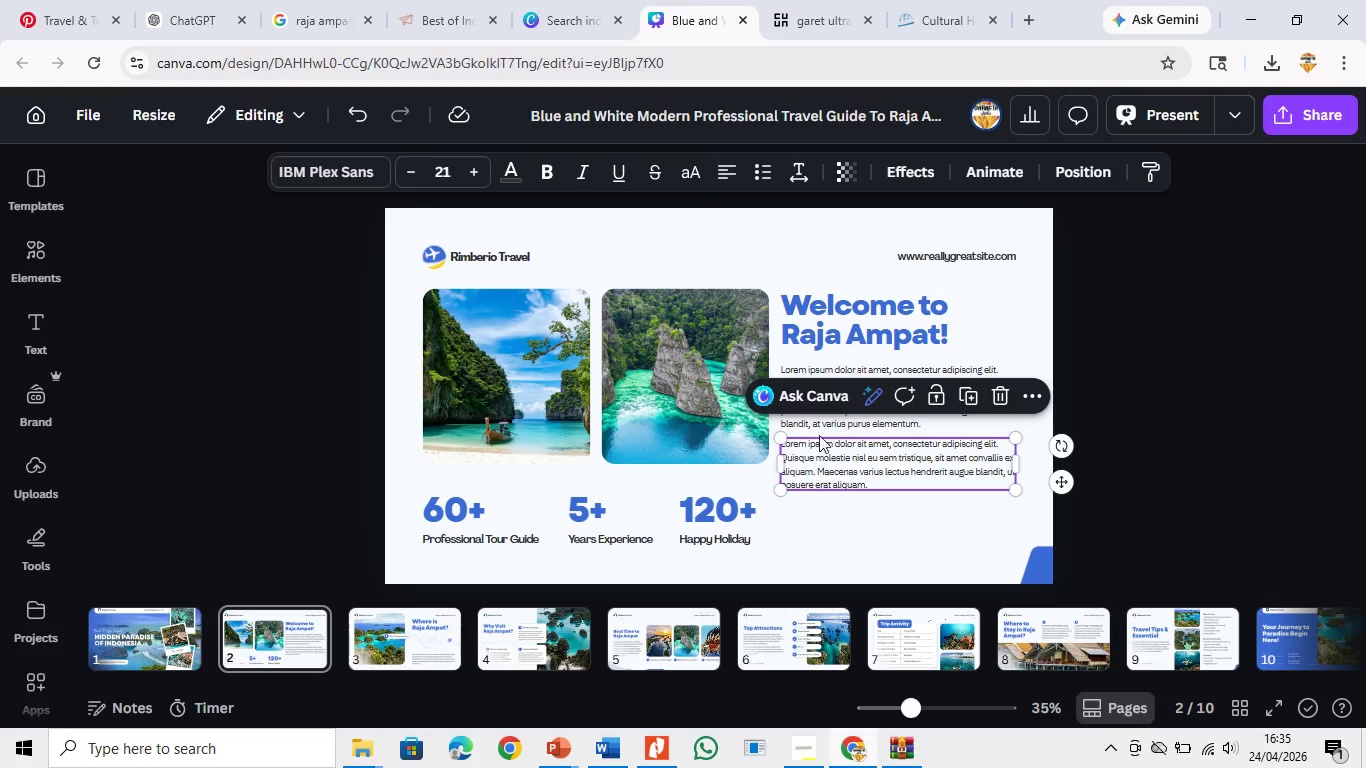 
left_click([843, 360])
 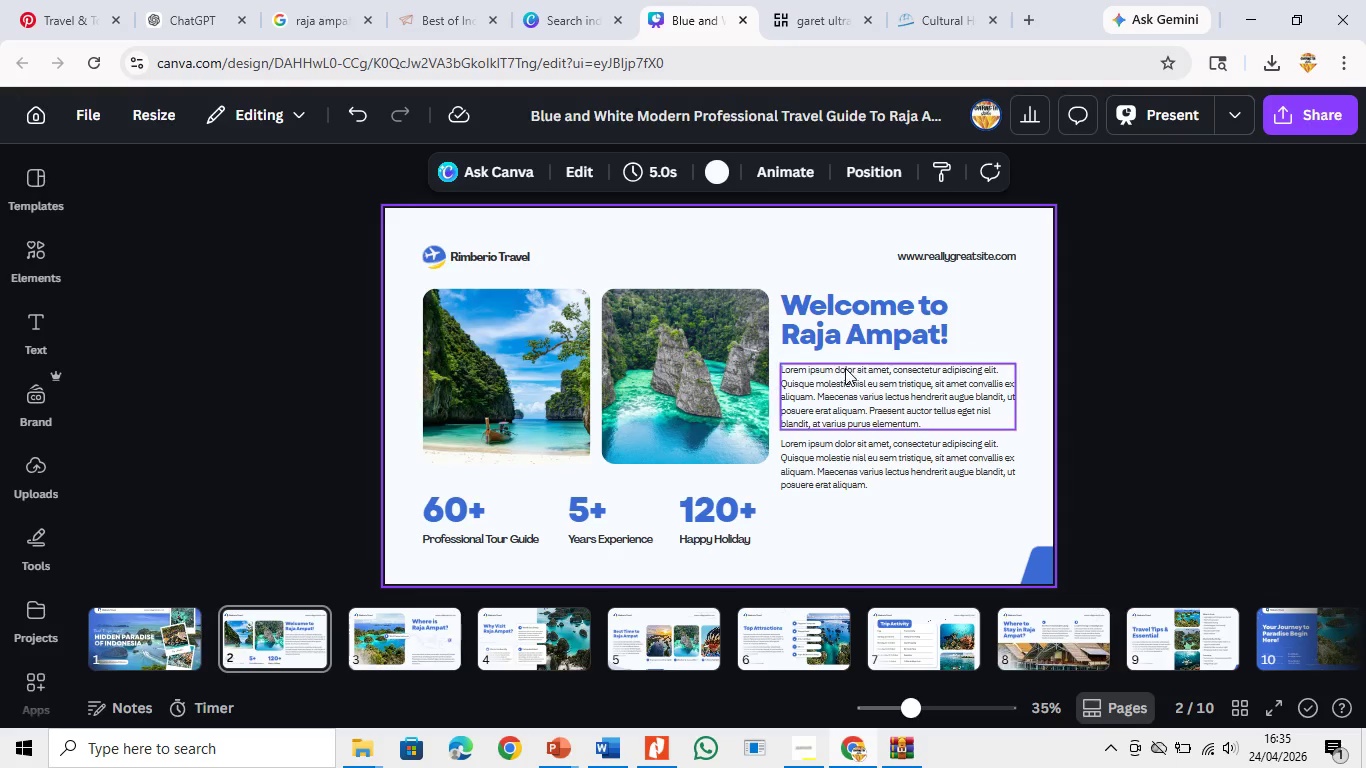 
left_click([845, 368])
 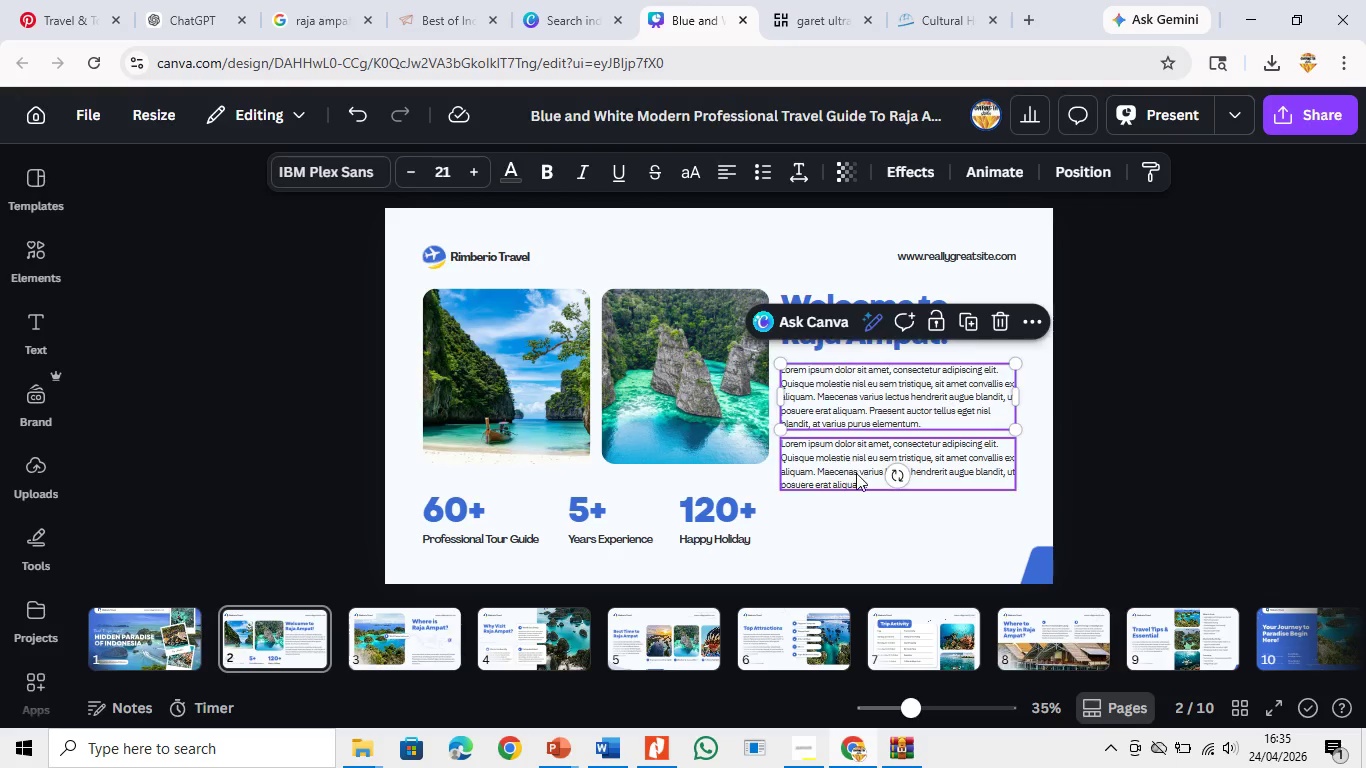 
double_click([856, 473])
 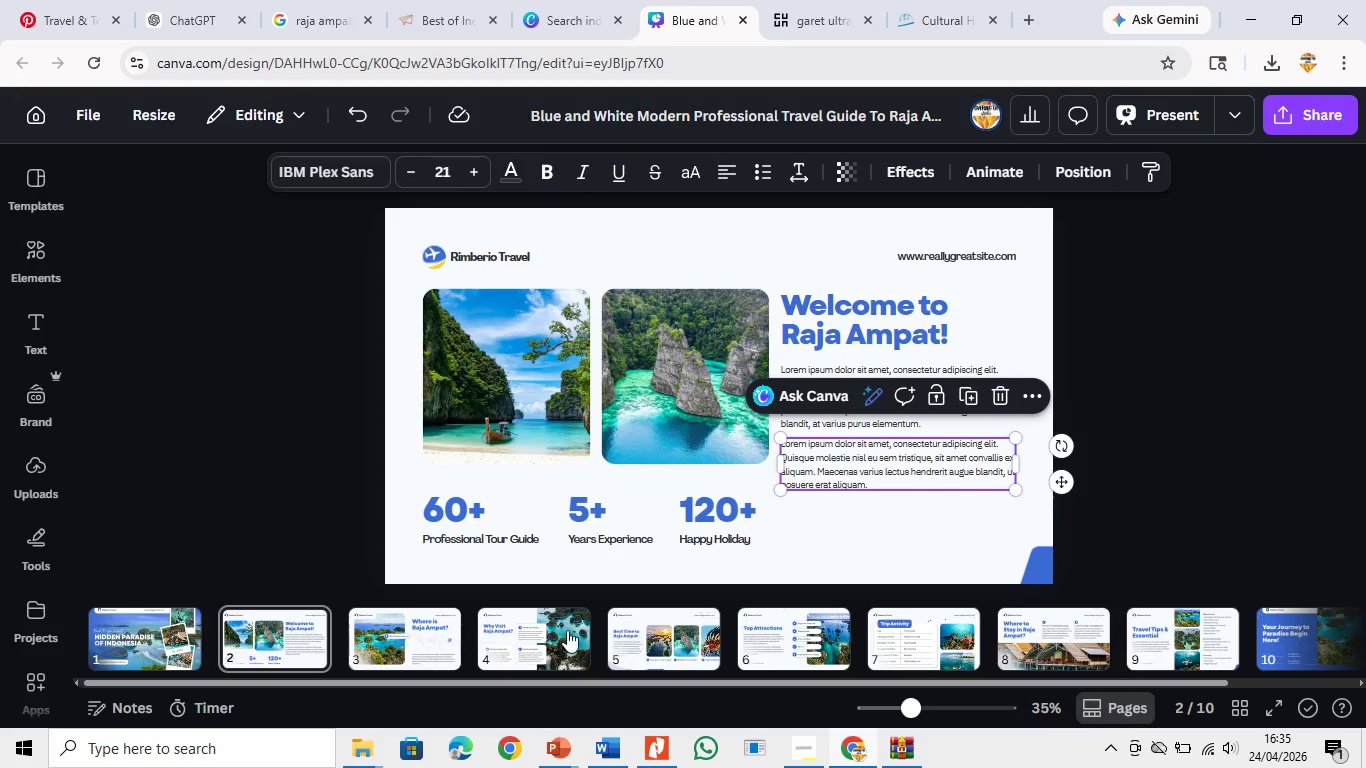 
left_click([425, 633])
 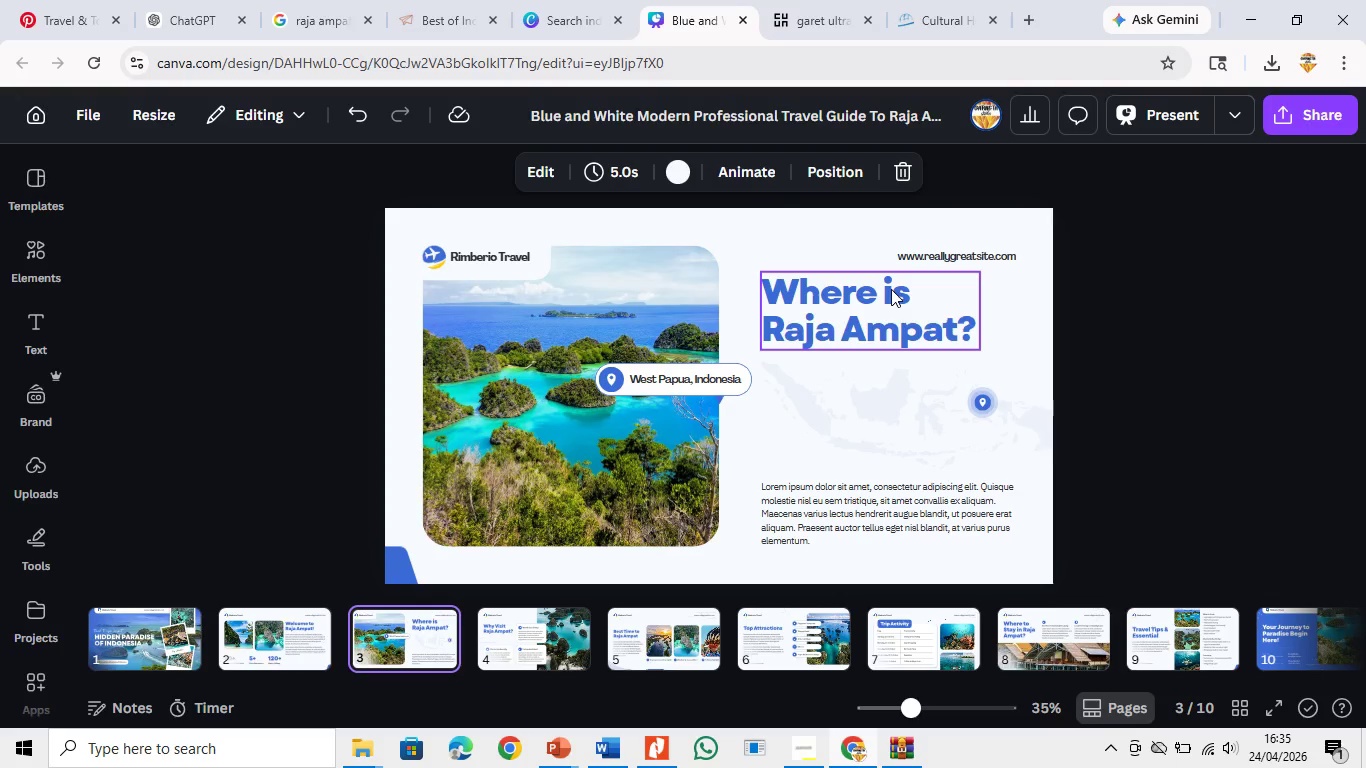 
left_click([890, 289])
 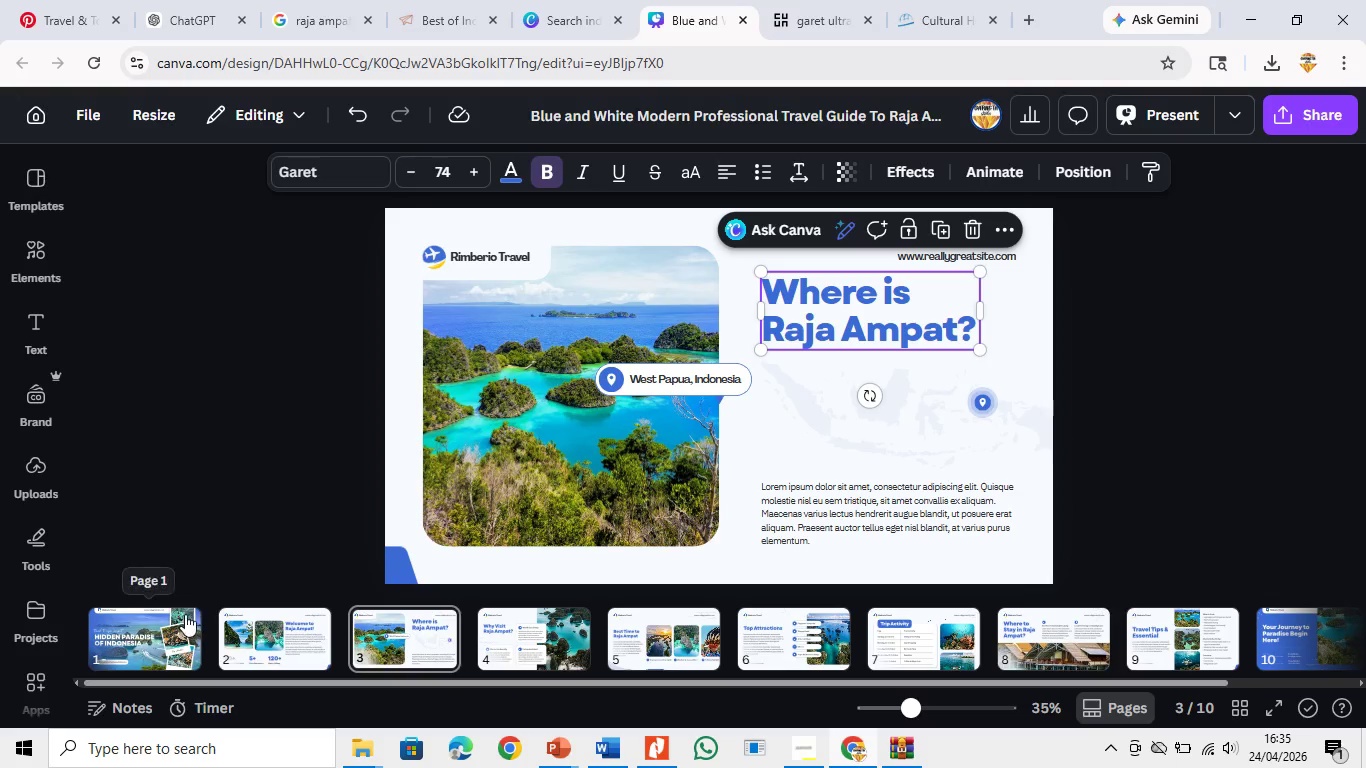 
left_click([608, 0])
 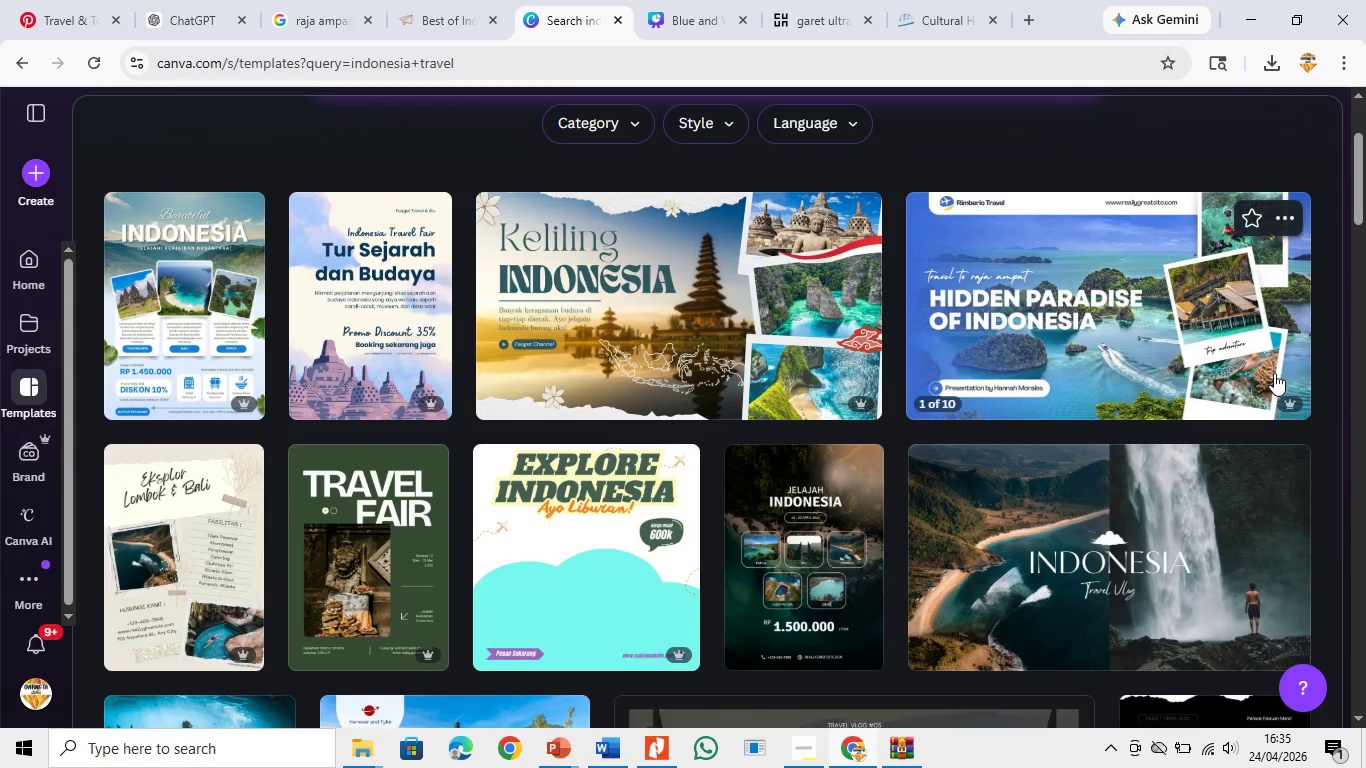 
left_click([711, 0])
 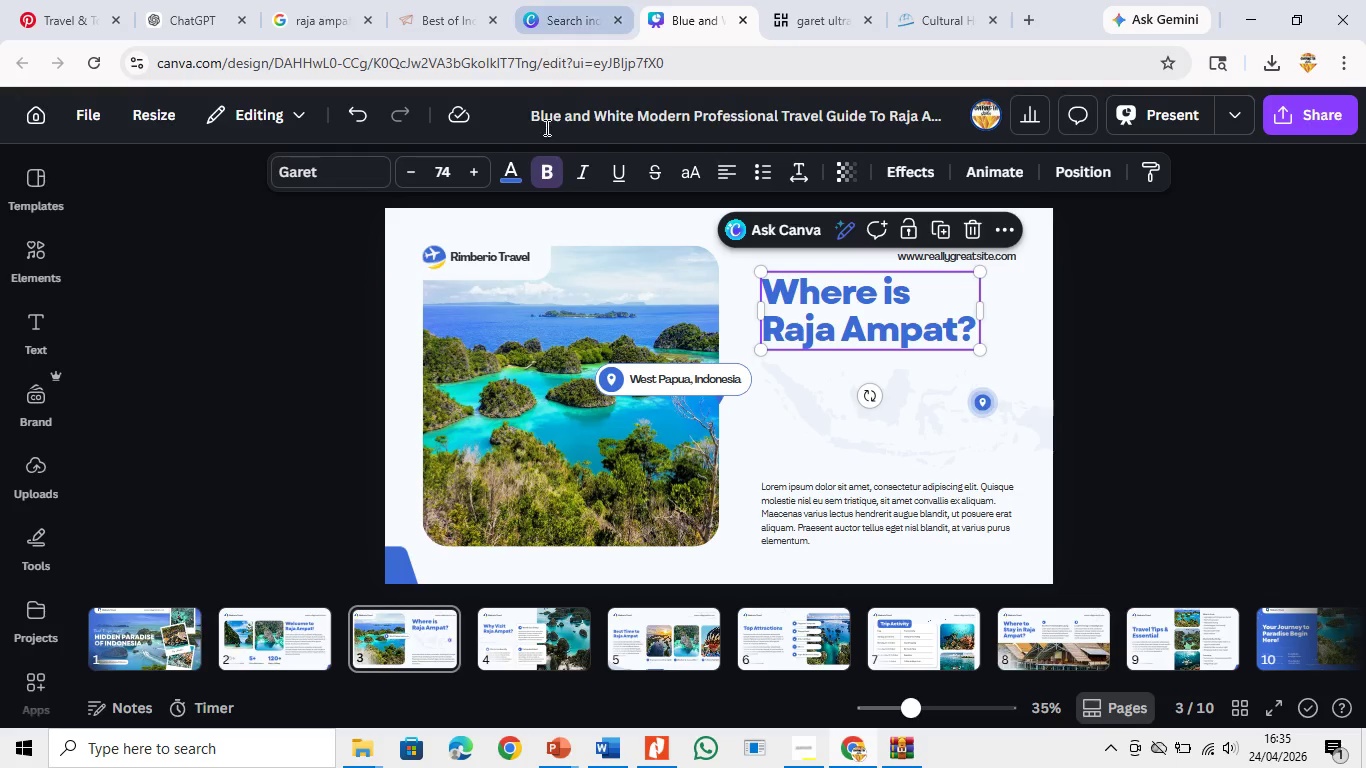 
left_click([540, 406])
 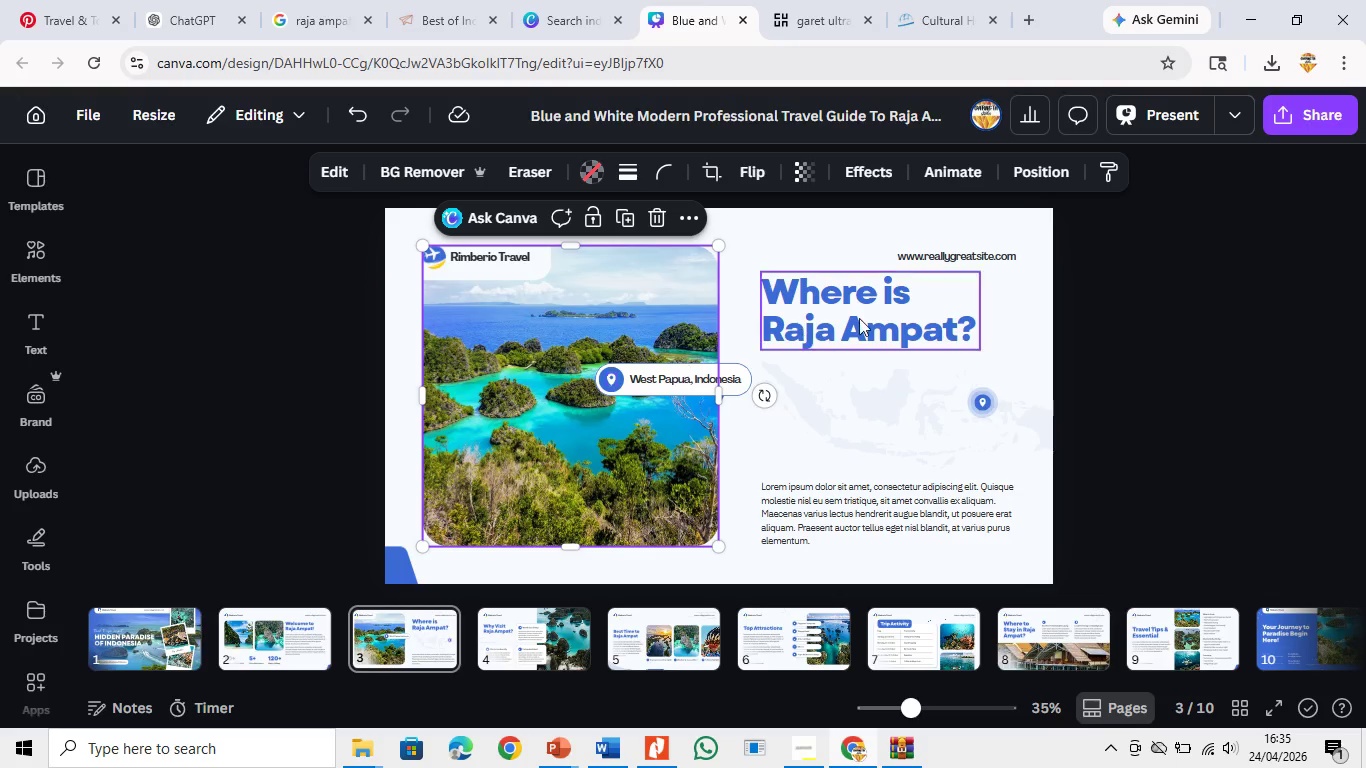 
left_click([864, 315])
 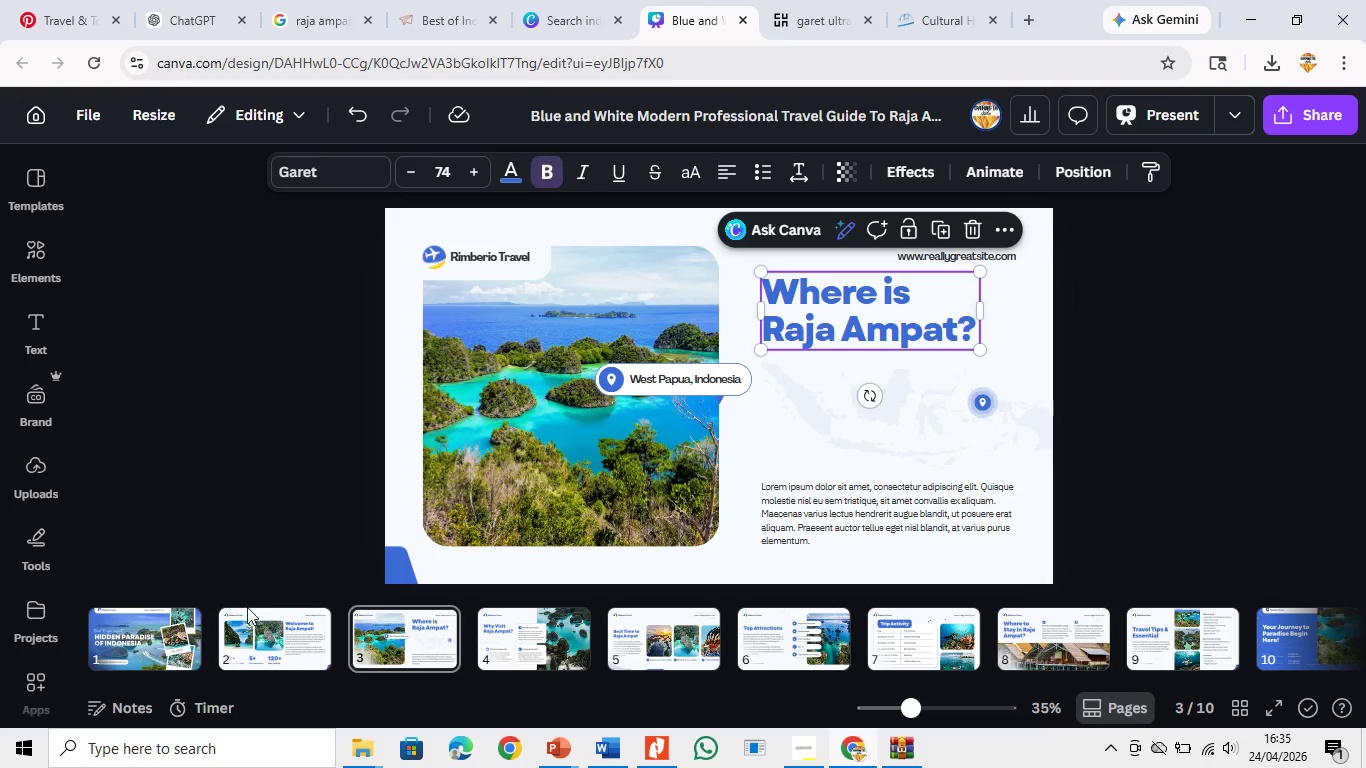 
left_click([260, 627])
 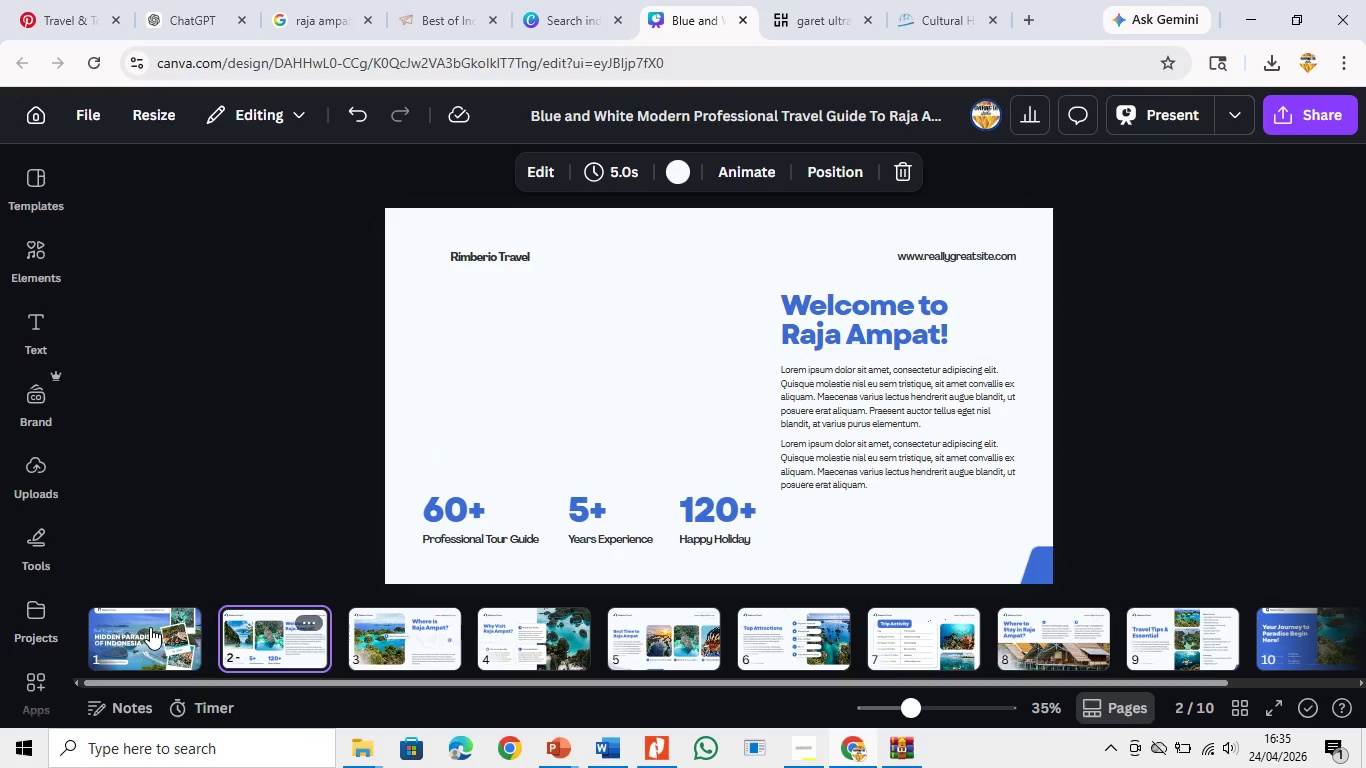 
left_click([150, 627])
 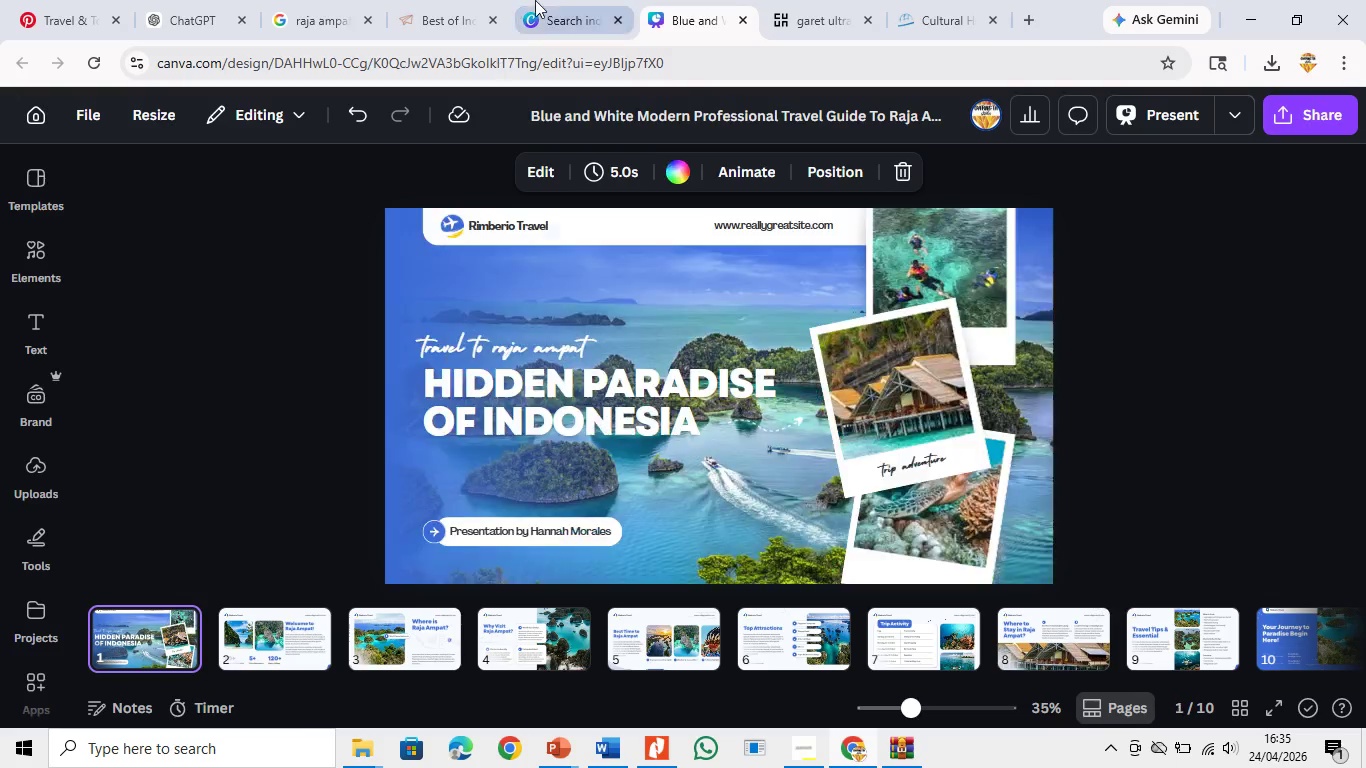 
left_click([547, 0])
 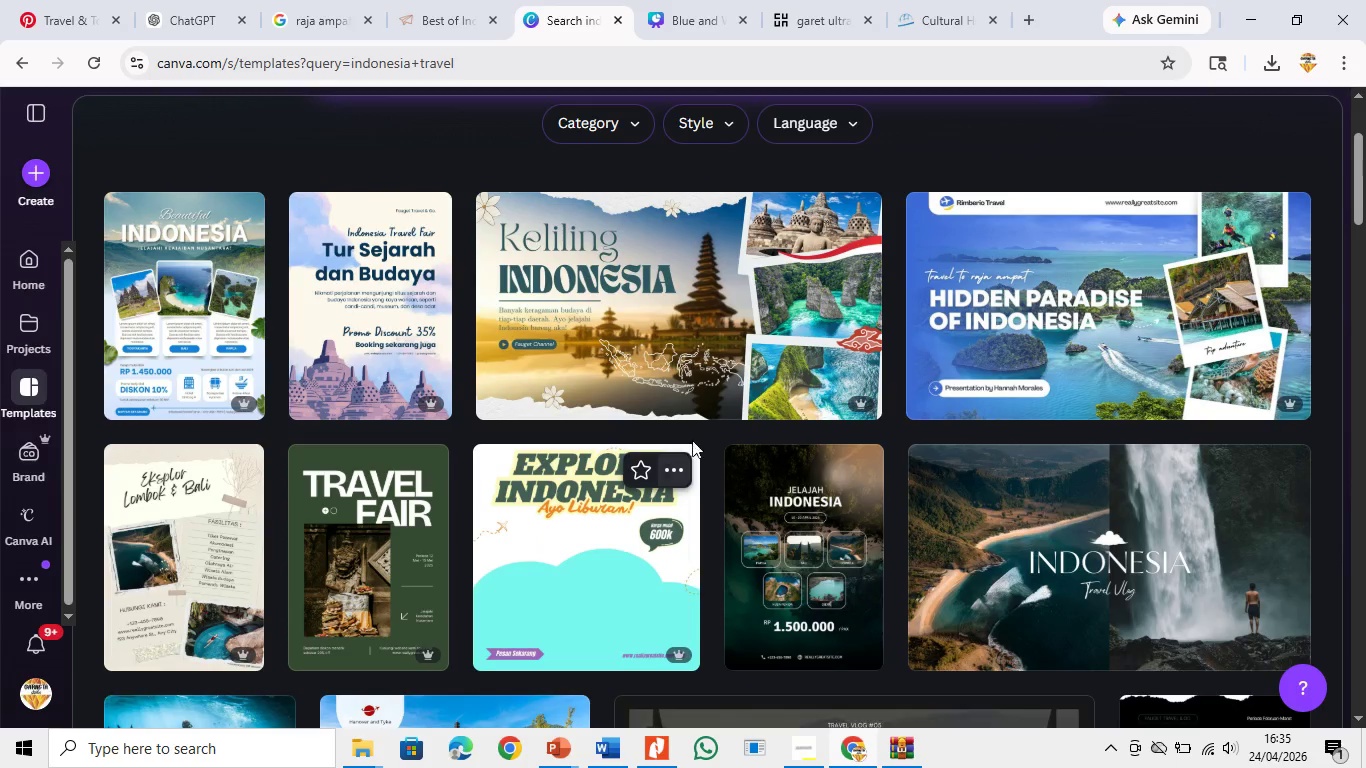 
scroll: coordinate [692, 440], scroll_direction: up, amount: 2.0
 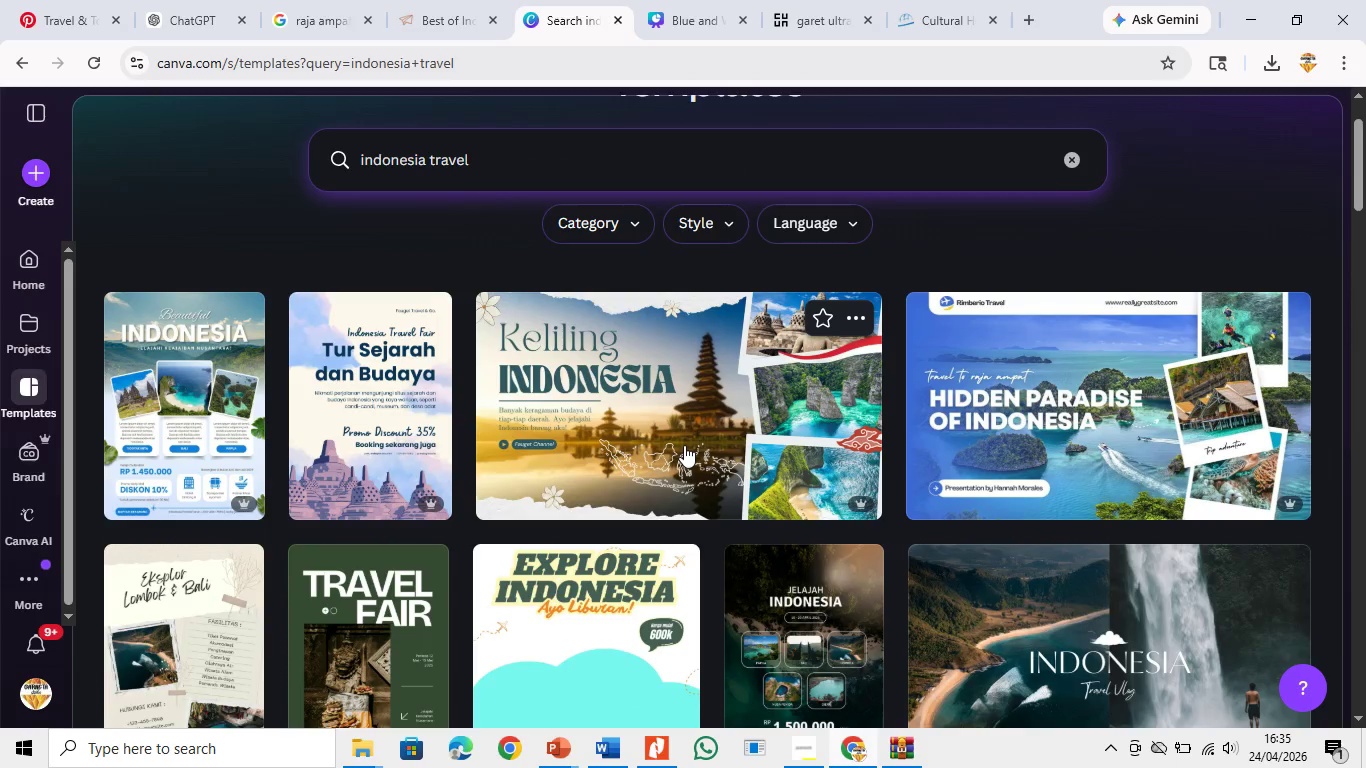 
scroll: coordinate [684, 445], scroll_direction: down, amount: 5.0
 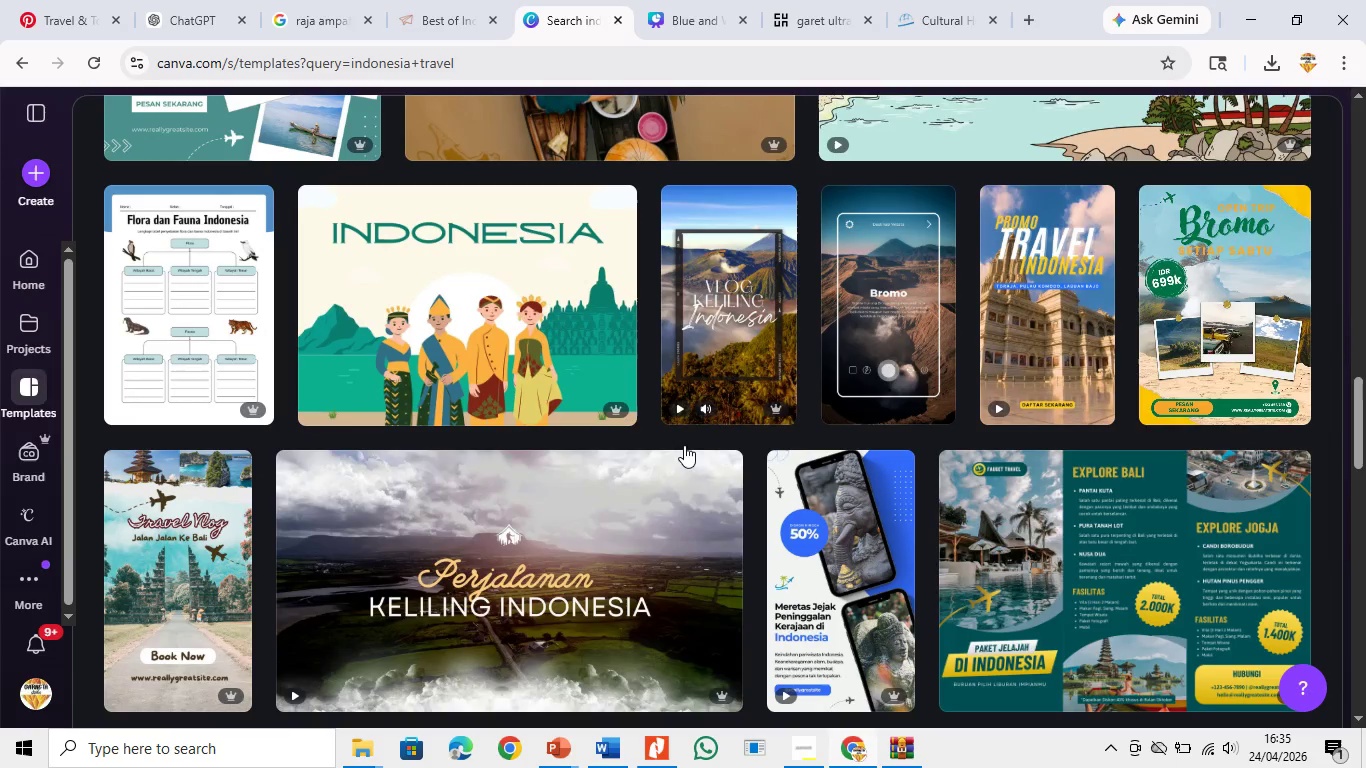 
scroll: coordinate [684, 445], scroll_direction: up, amount: 16.0
 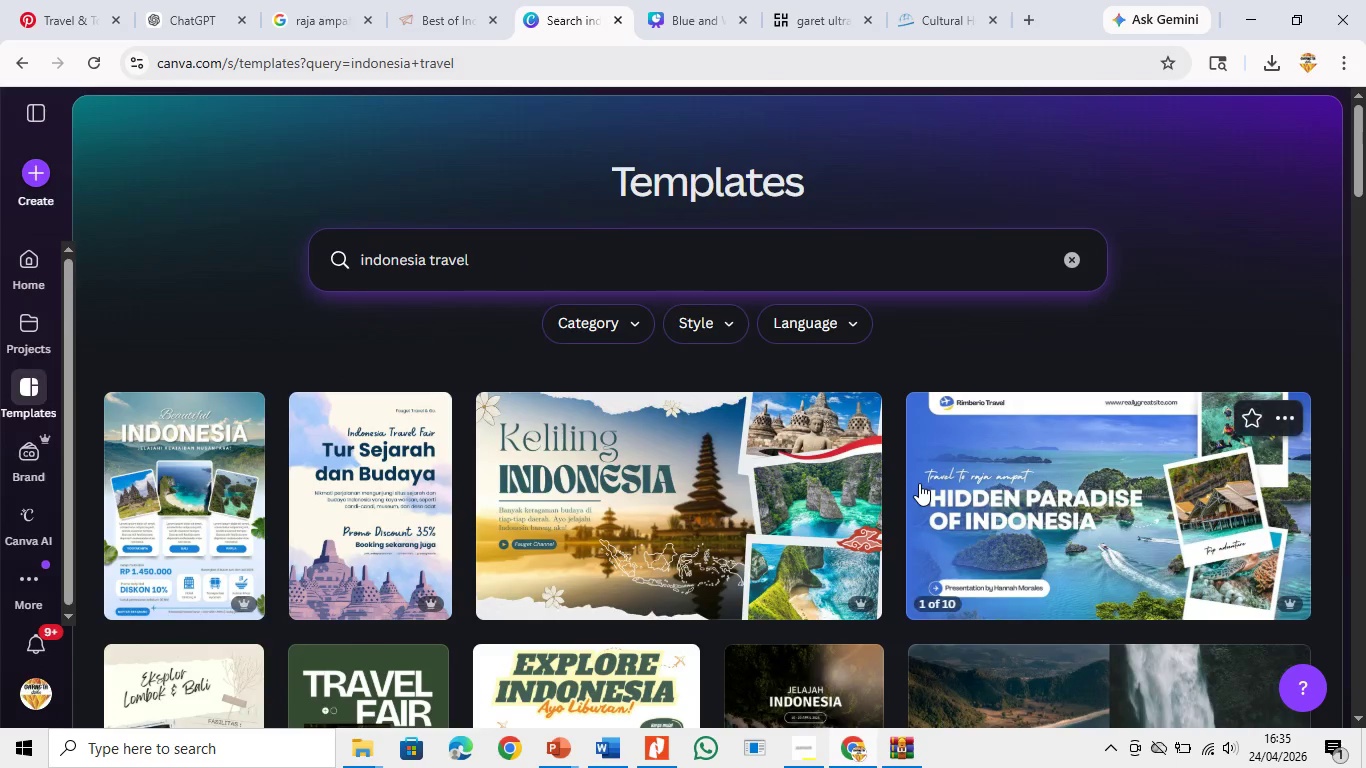 
left_click([934, 481])
 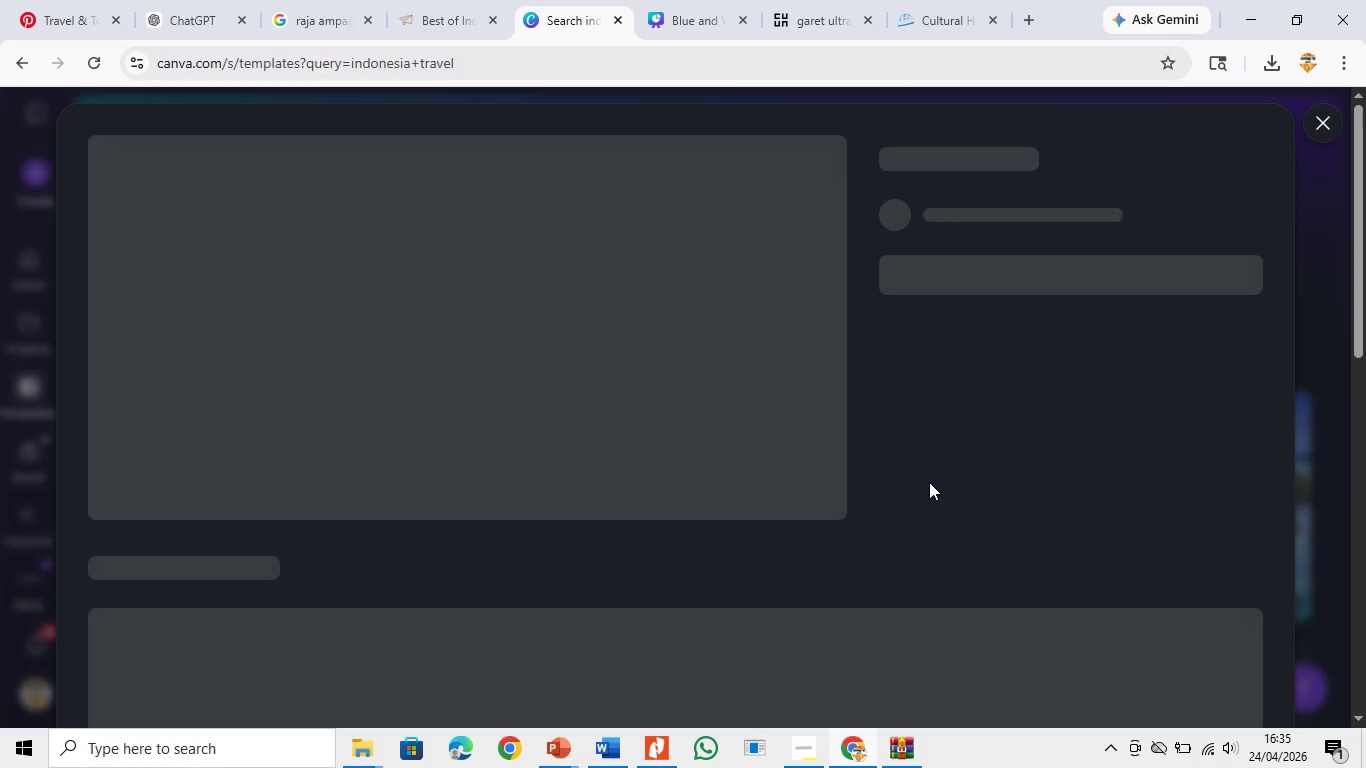 
scroll: coordinate [1137, 397], scroll_direction: down, amount: 6.0
 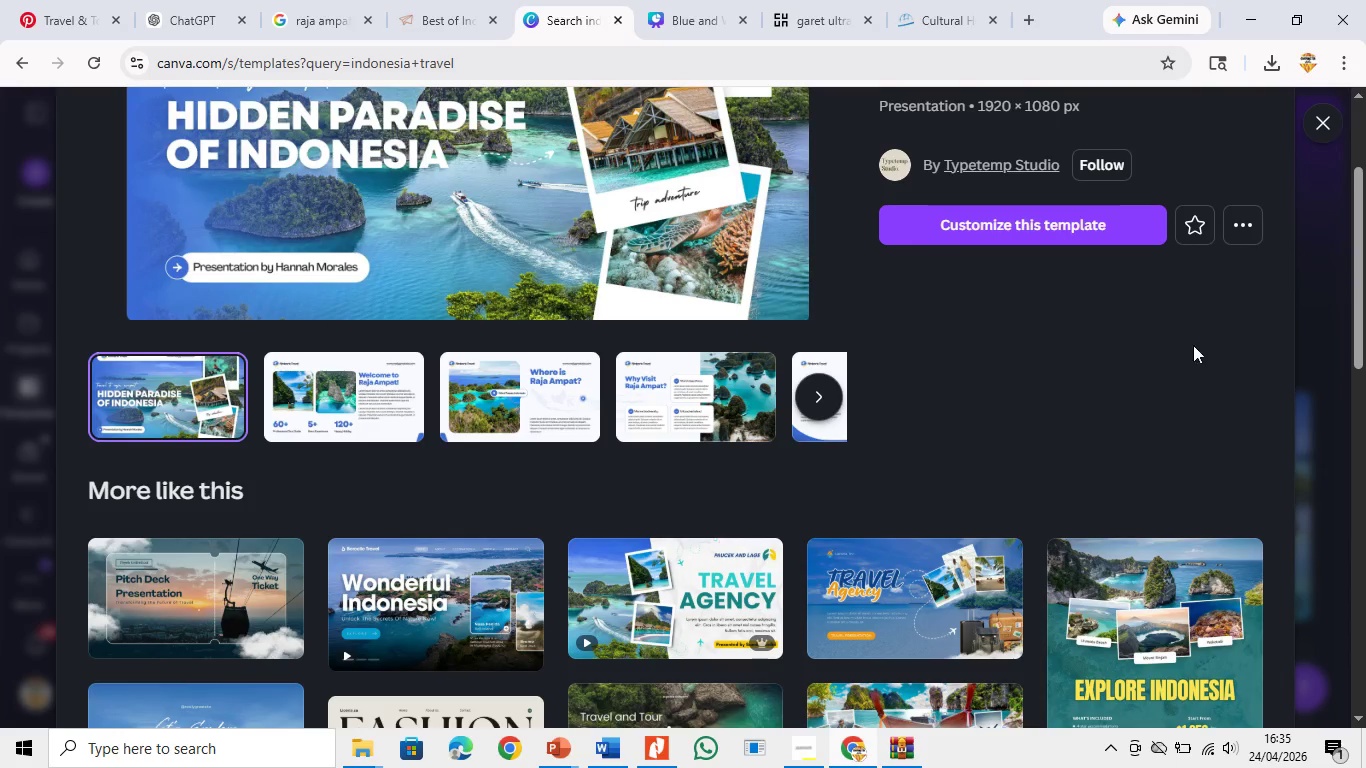 
left_click_drag(start_coordinate=[1362, 325], to_coordinate=[1365, 361])
 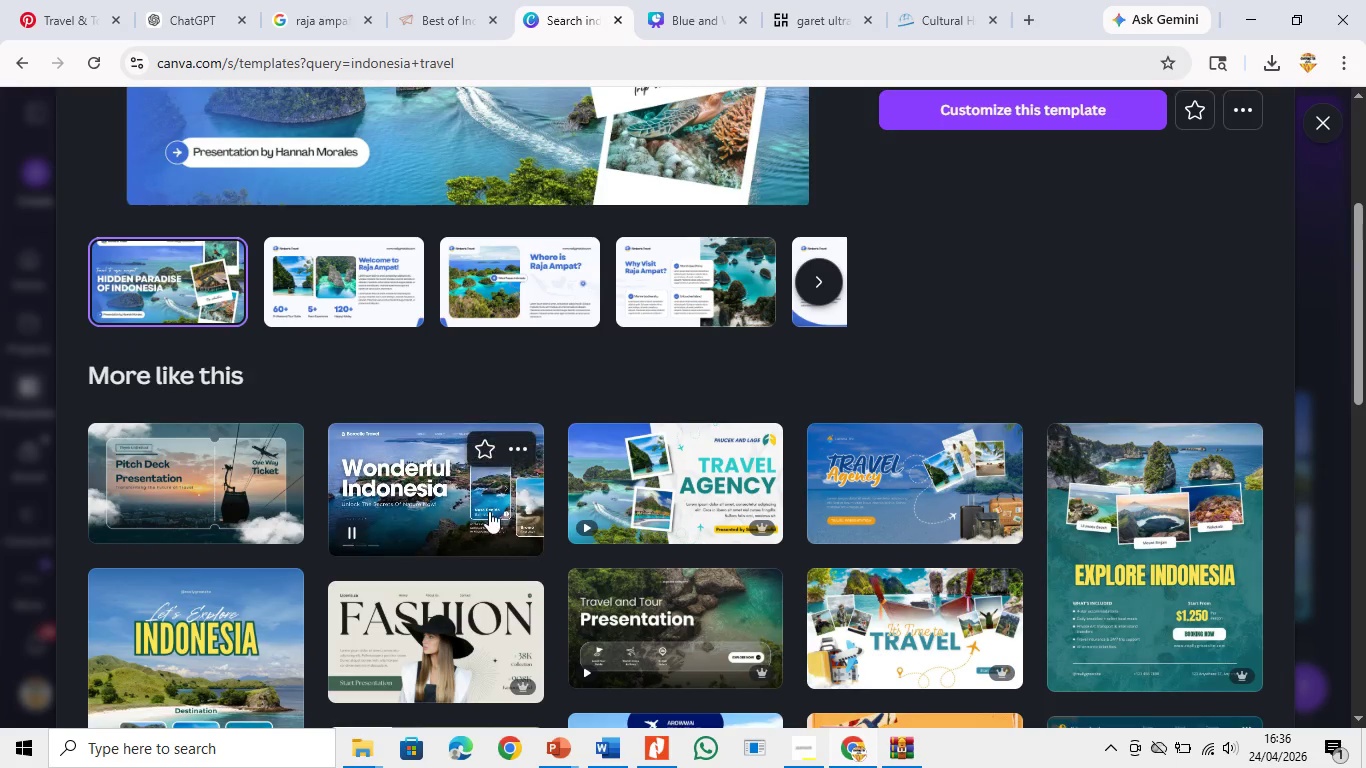 
left_click([489, 511])
 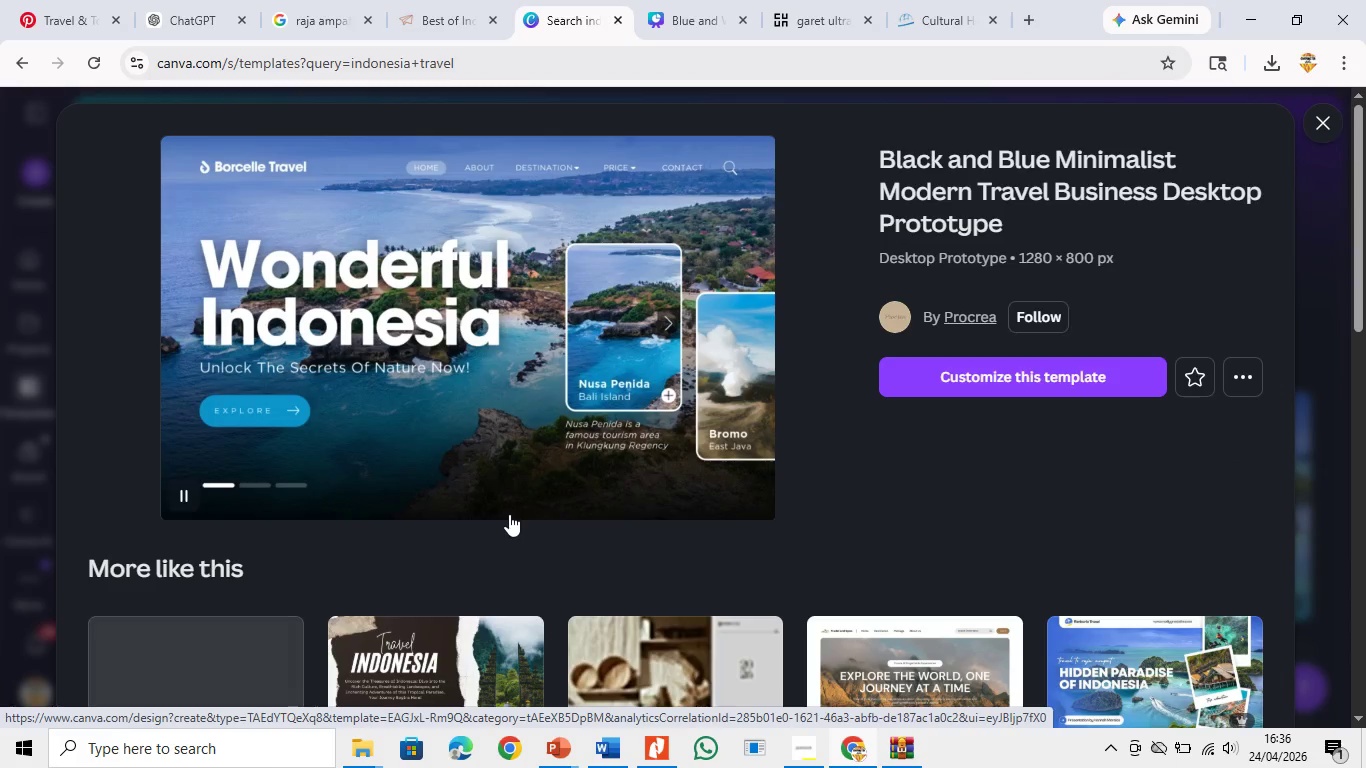 
wait(10.02)
 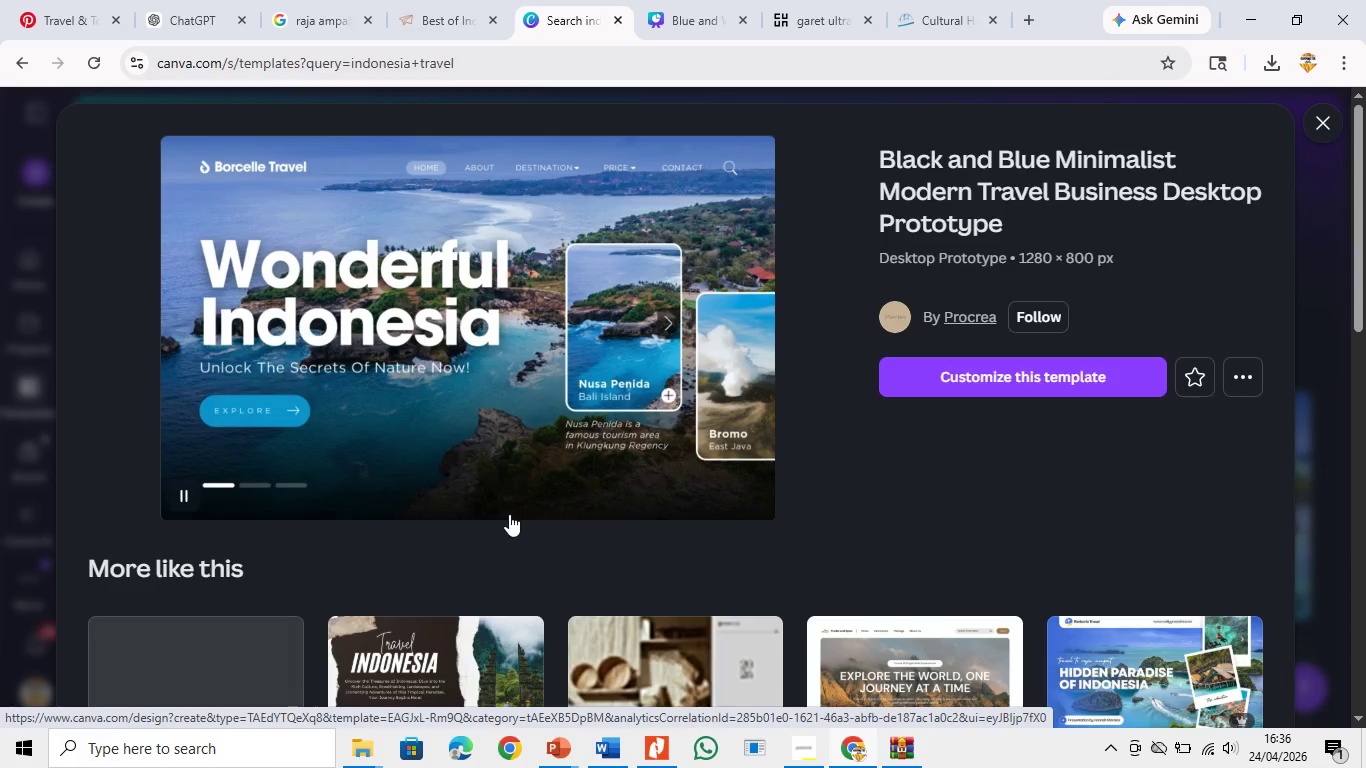 
left_click([206, 672])
 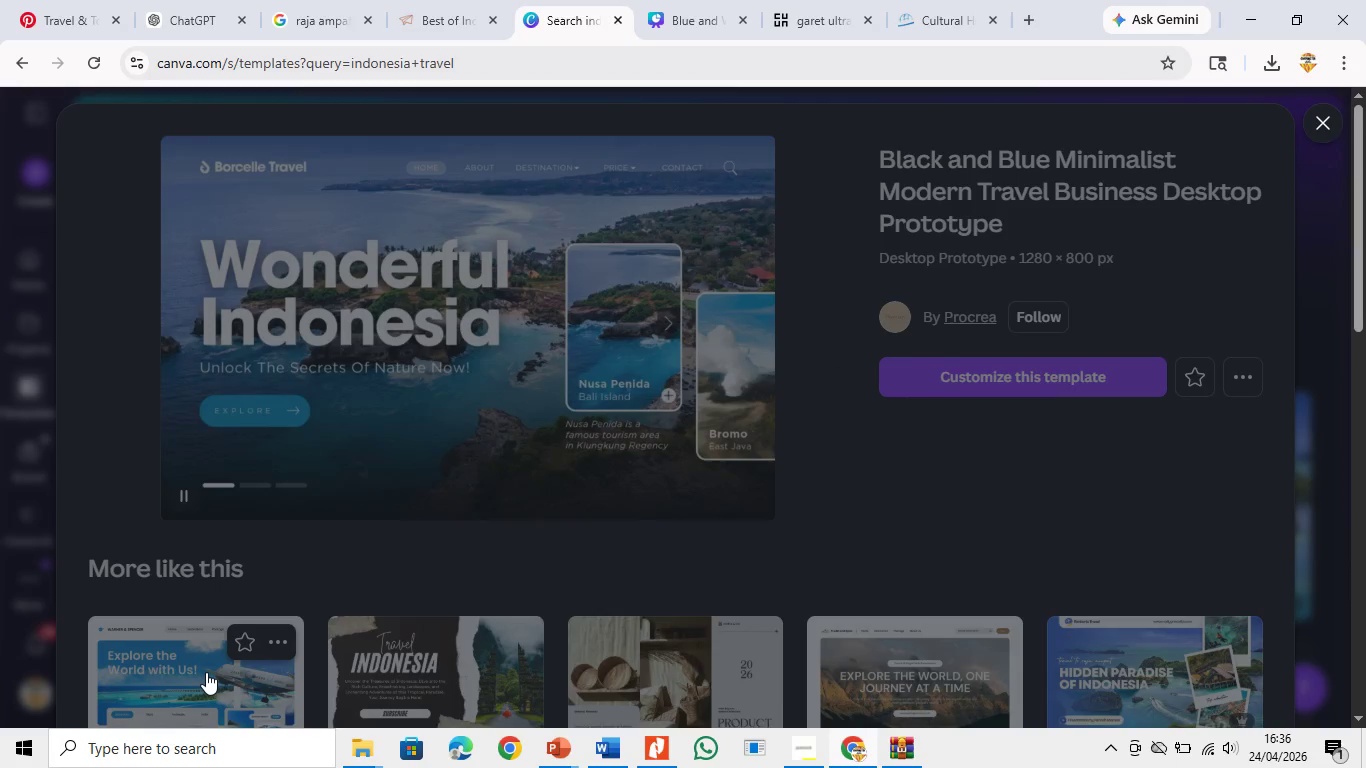 
mouse_move([437, 614])
 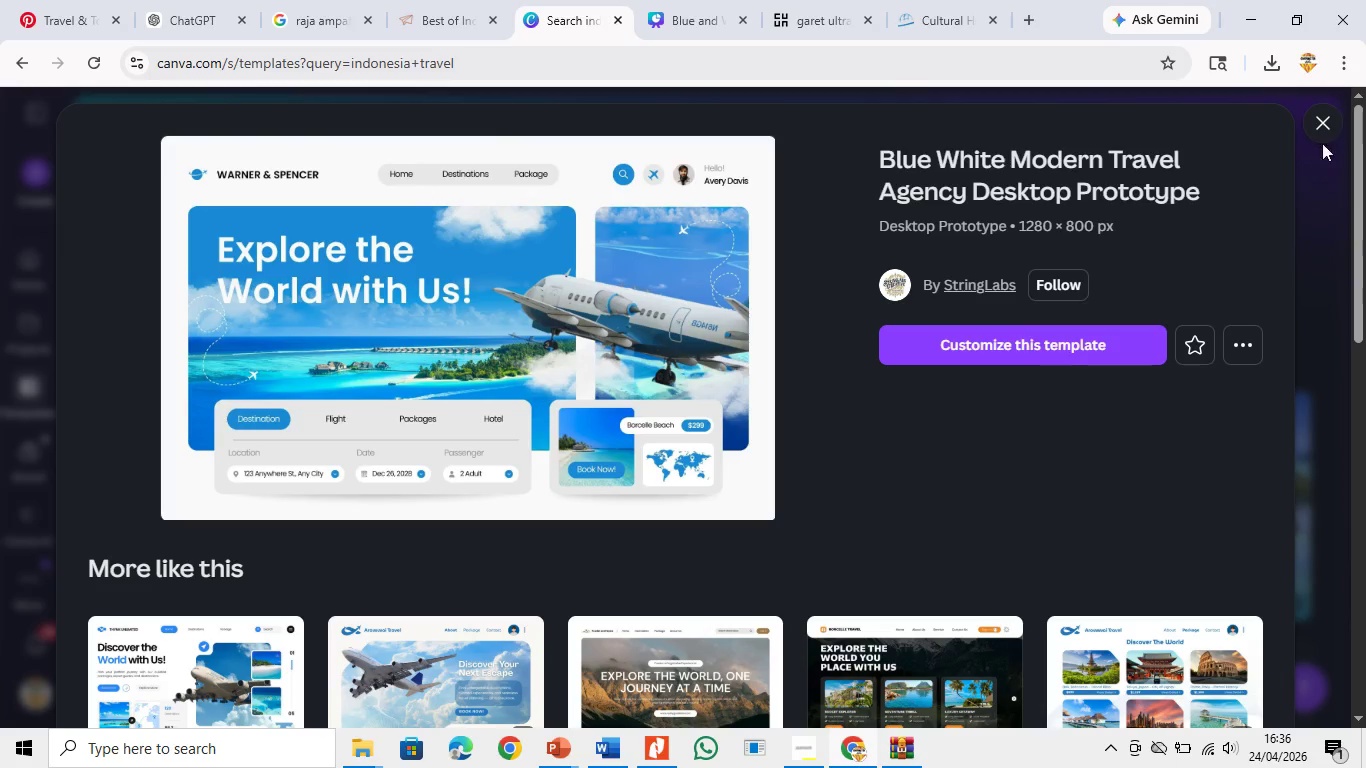 
left_click([1318, 123])
 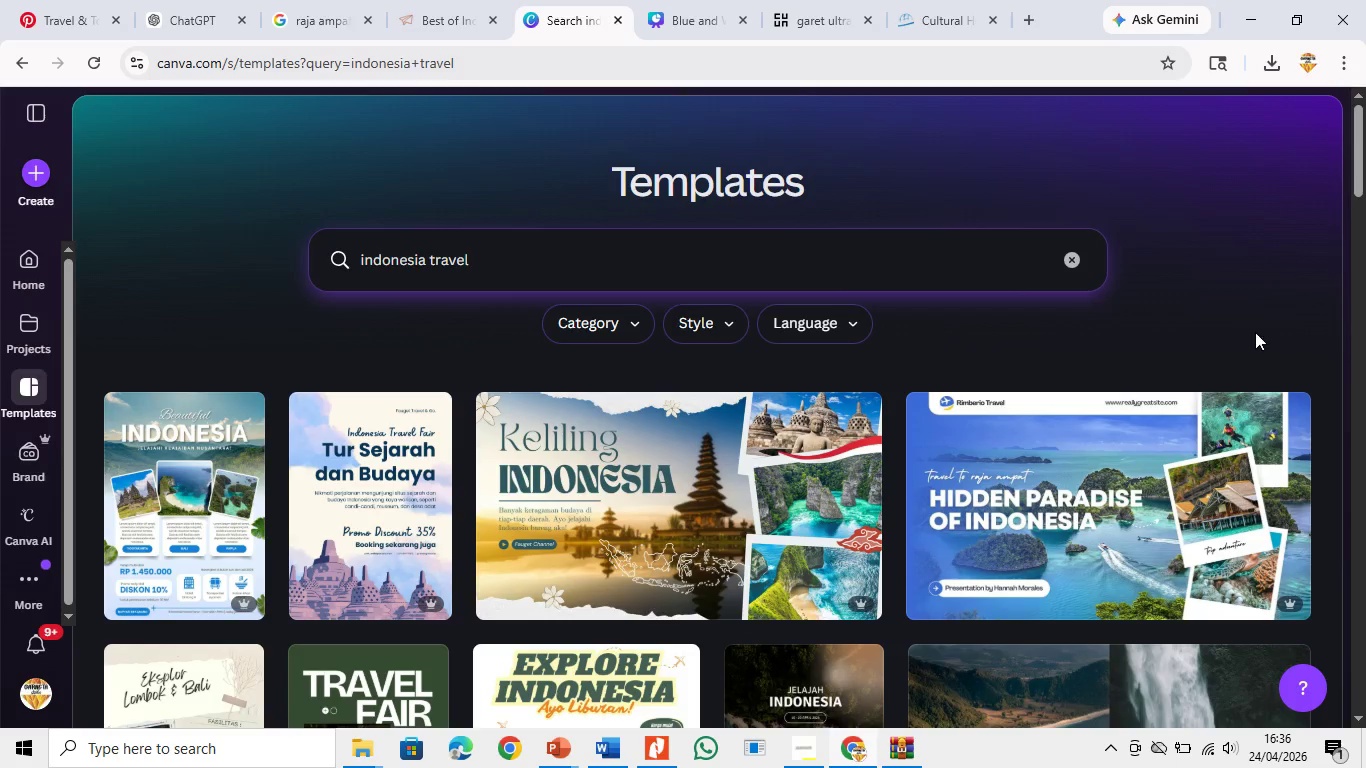 
left_click([1163, 467])
 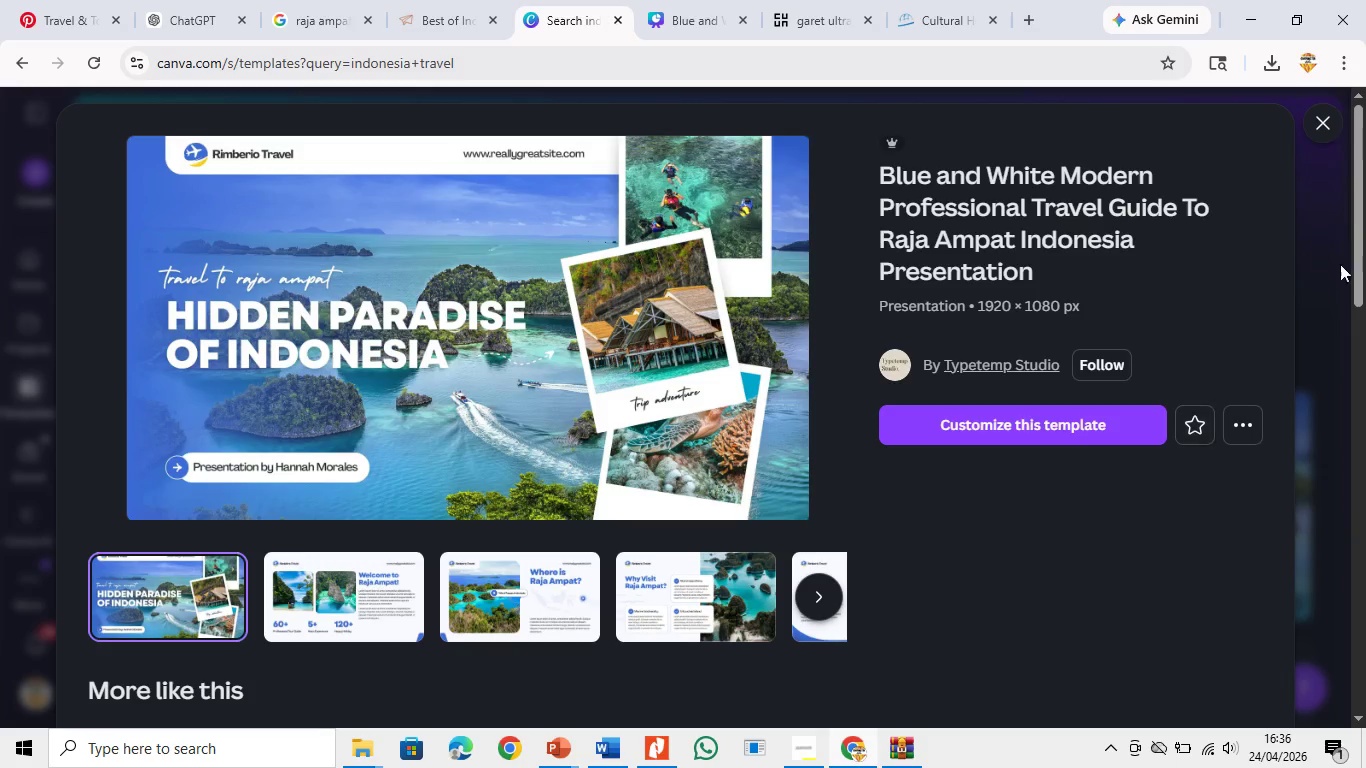 
left_click_drag(start_coordinate=[1365, 207], to_coordinate=[1365, 366])
 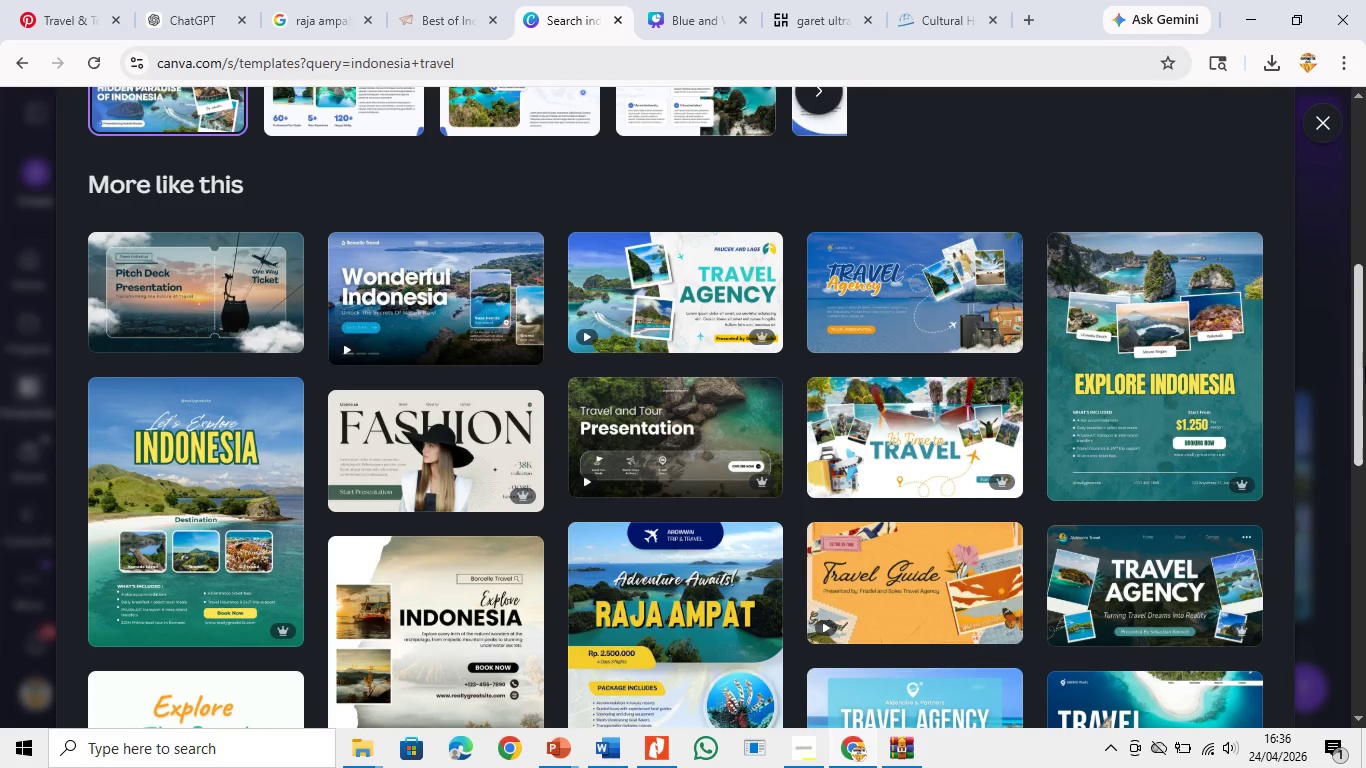 
left_click_drag(start_coordinate=[1365, 348], to_coordinate=[1365, 572])
 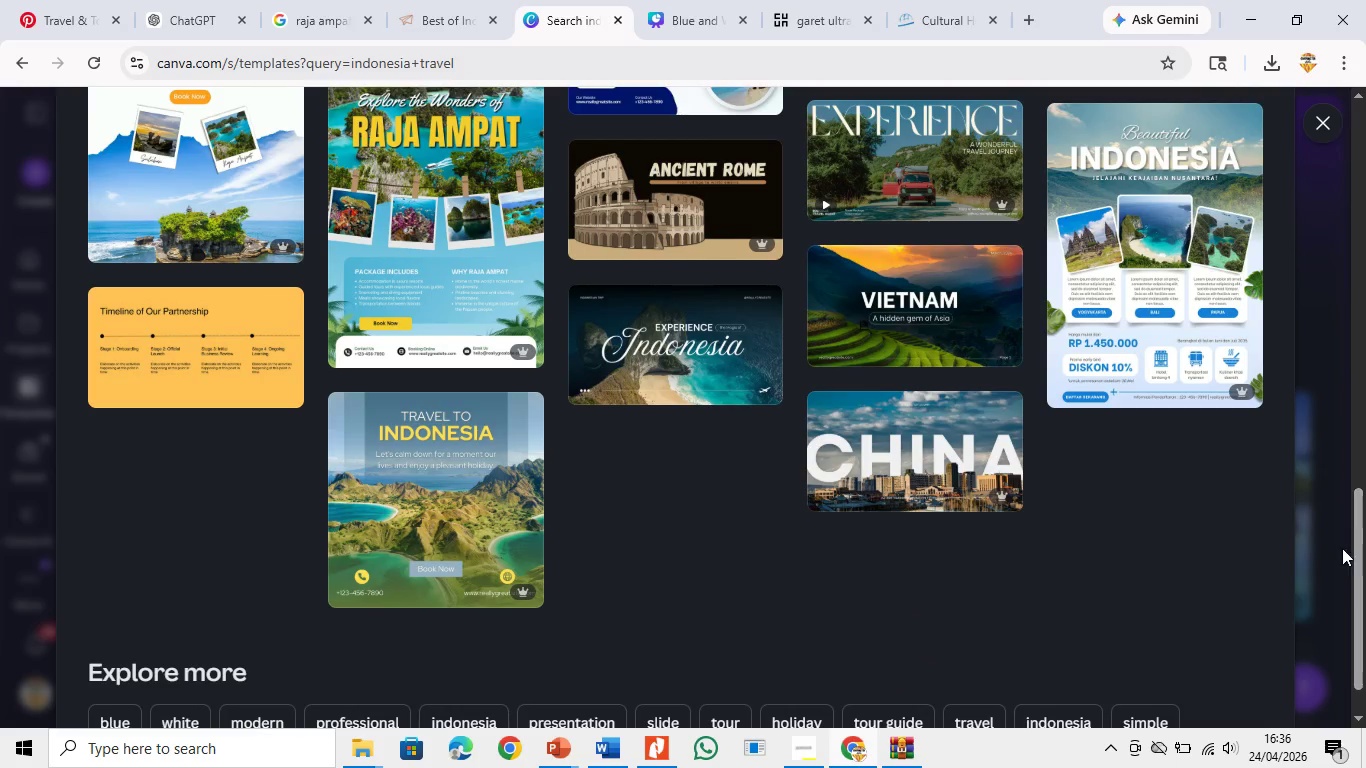 
left_click([1340, 547])
 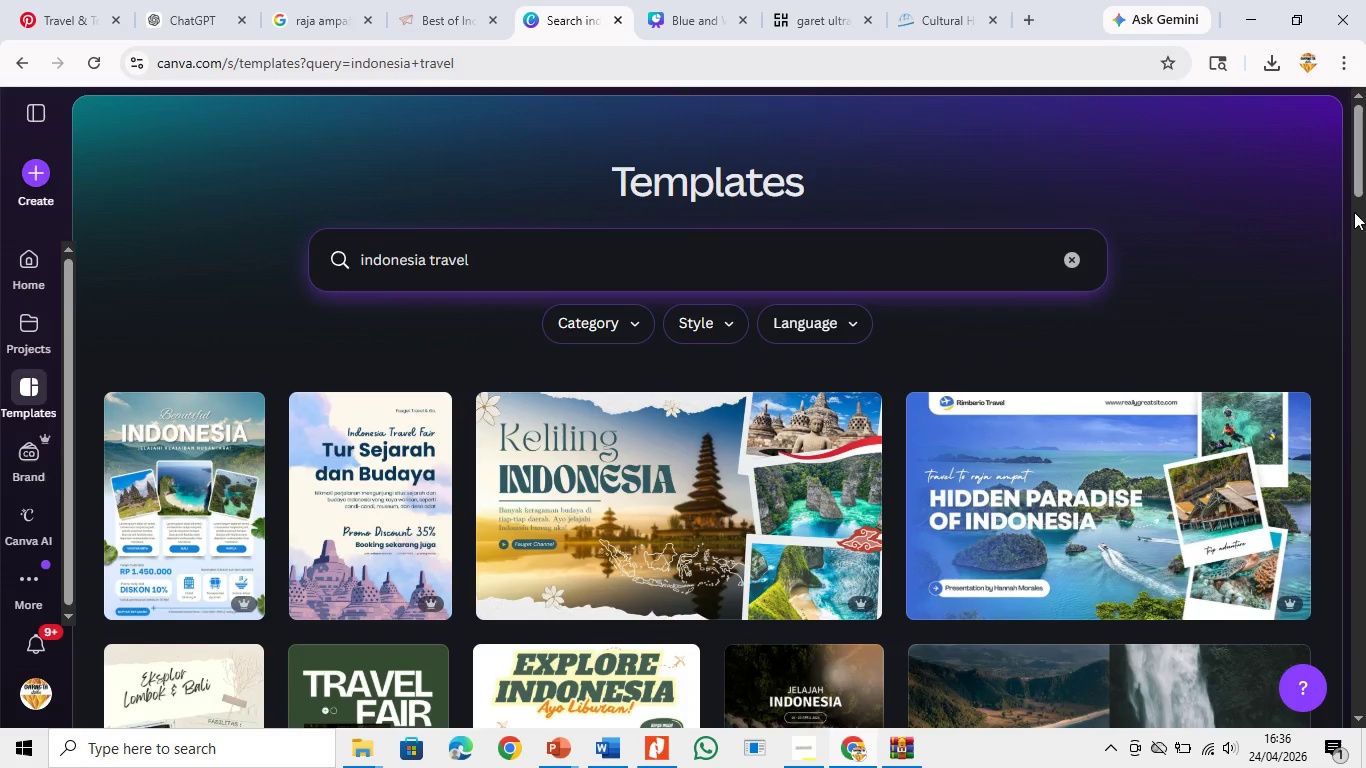 
left_click_drag(start_coordinate=[1357, 179], to_coordinate=[1363, 243])
 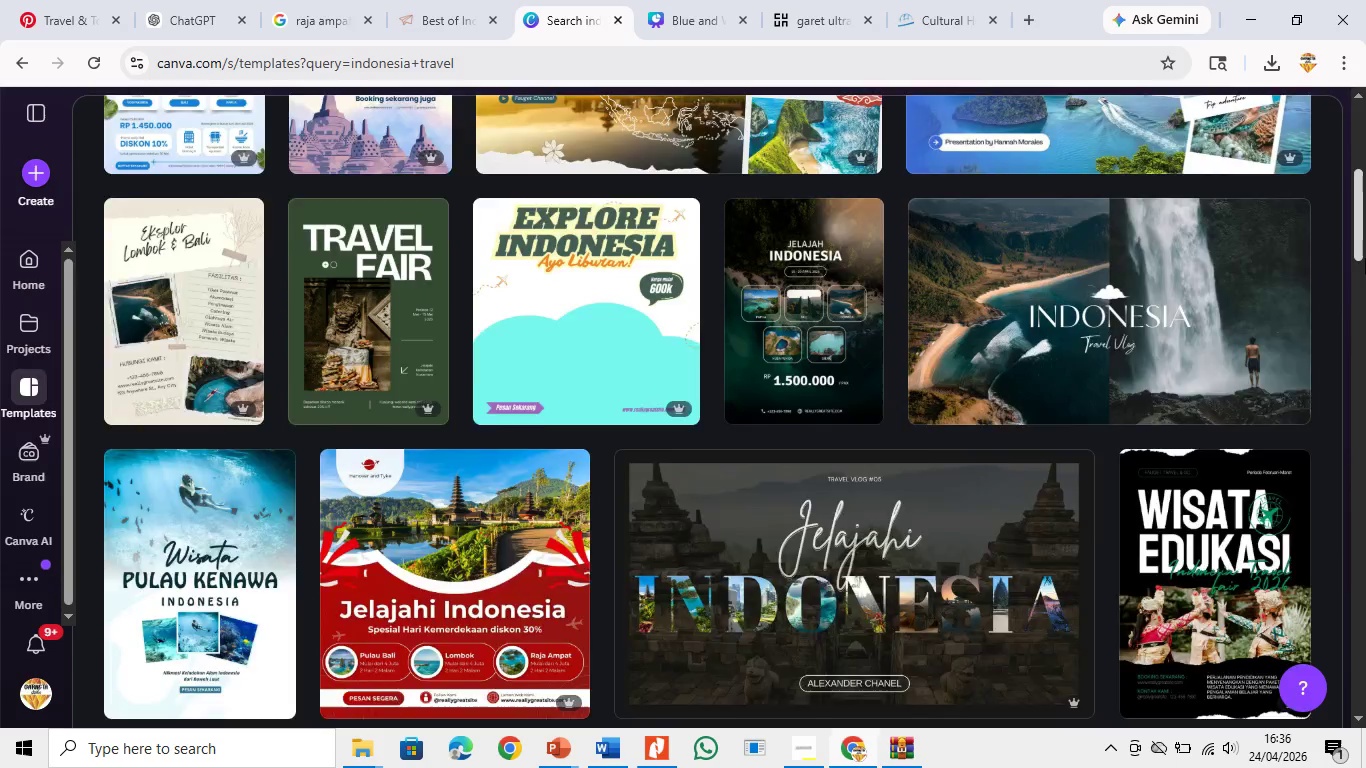 
left_click_drag(start_coordinate=[1365, 241], to_coordinate=[1365, 694])
 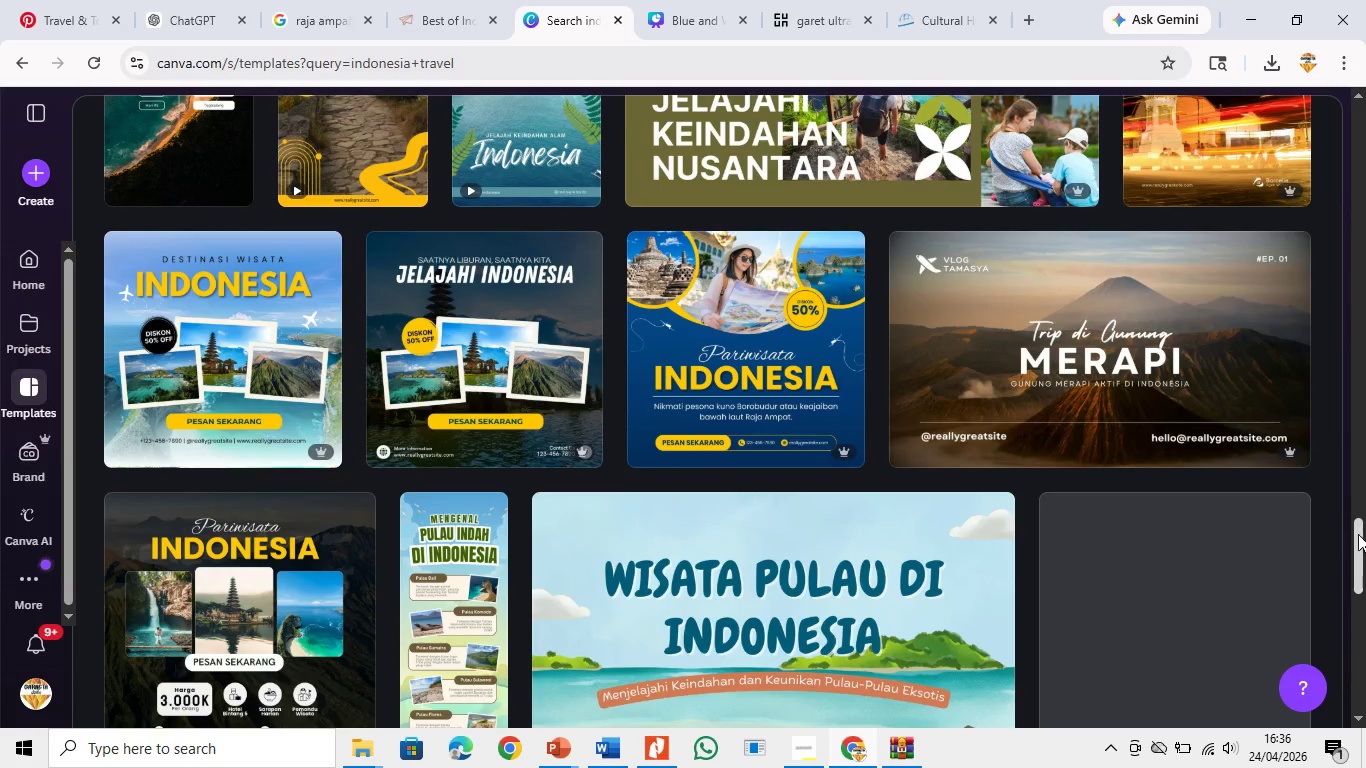 
left_click_drag(start_coordinate=[1358, 536], to_coordinate=[1361, 567])
 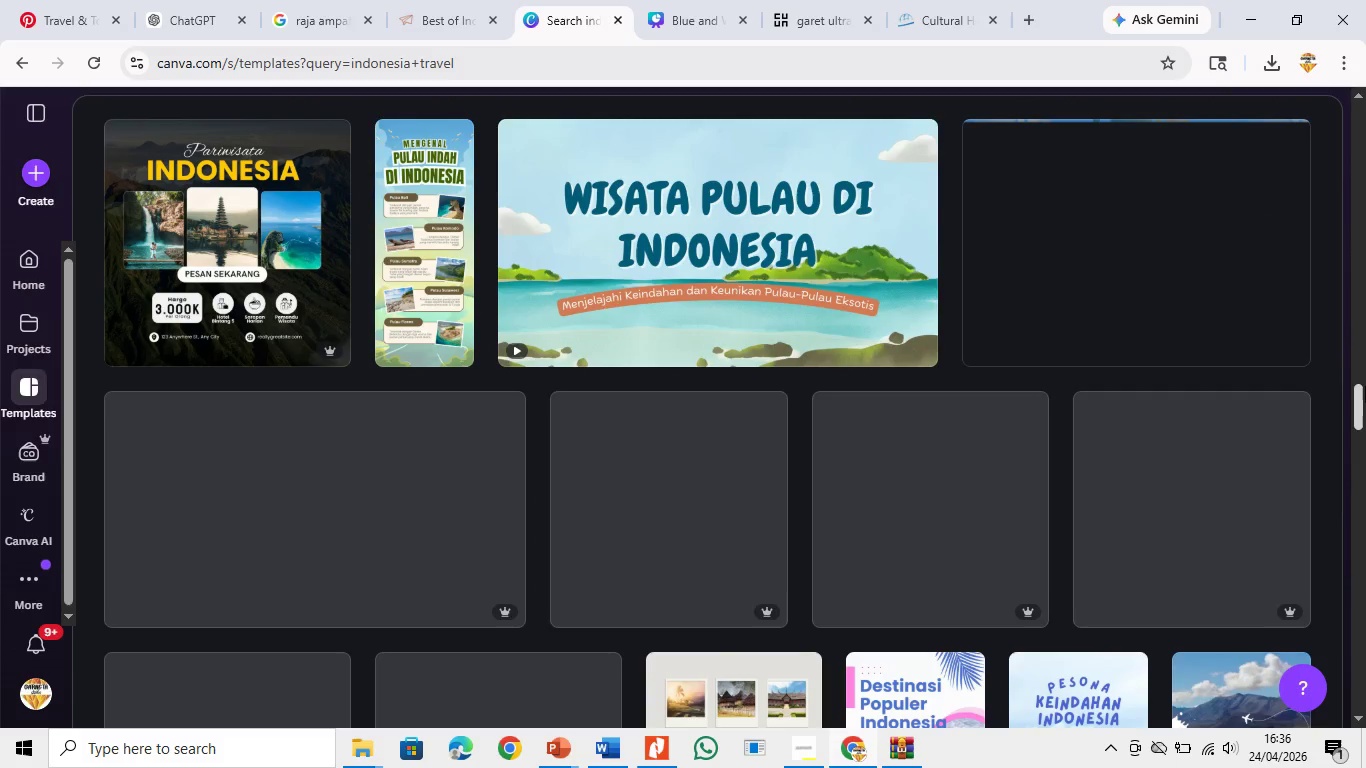 
left_click_drag(start_coordinate=[1365, 391], to_coordinate=[1365, 68])
 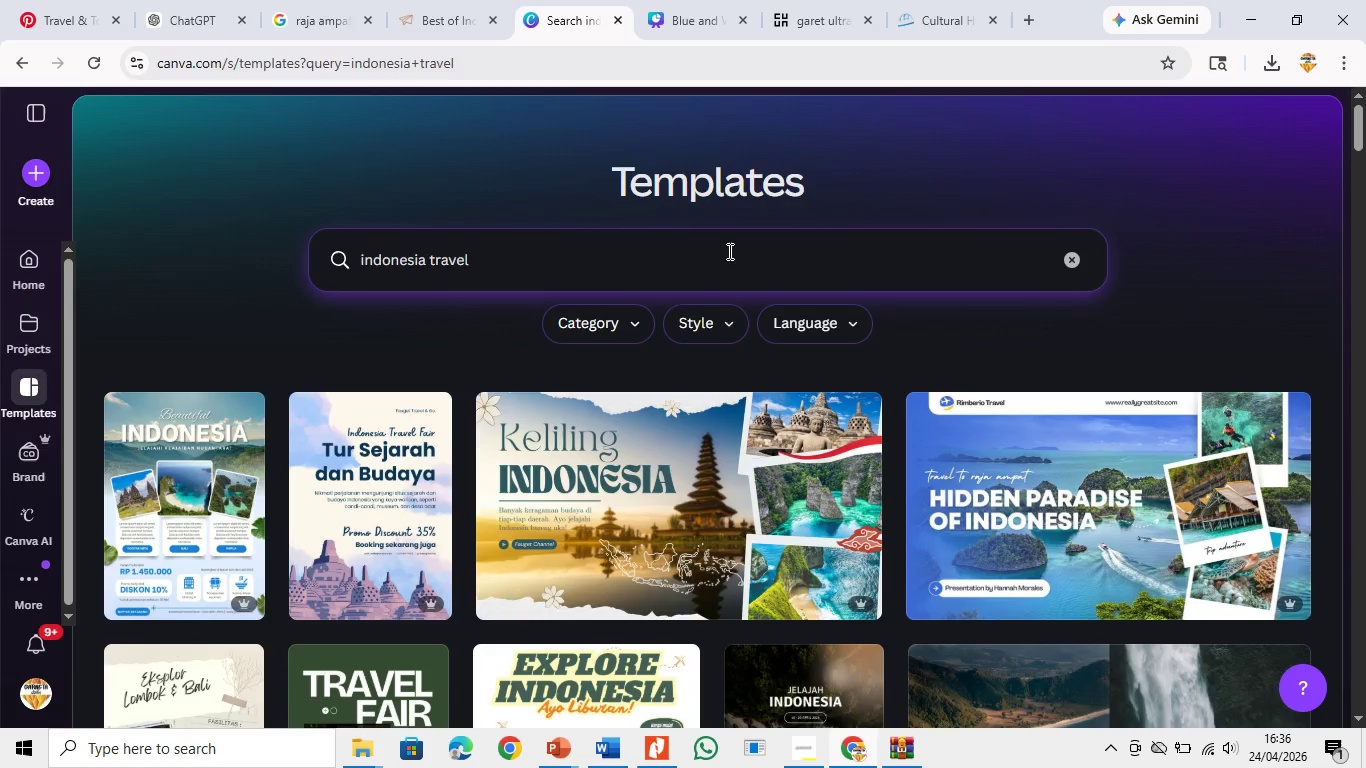 
left_click([728, 251])
 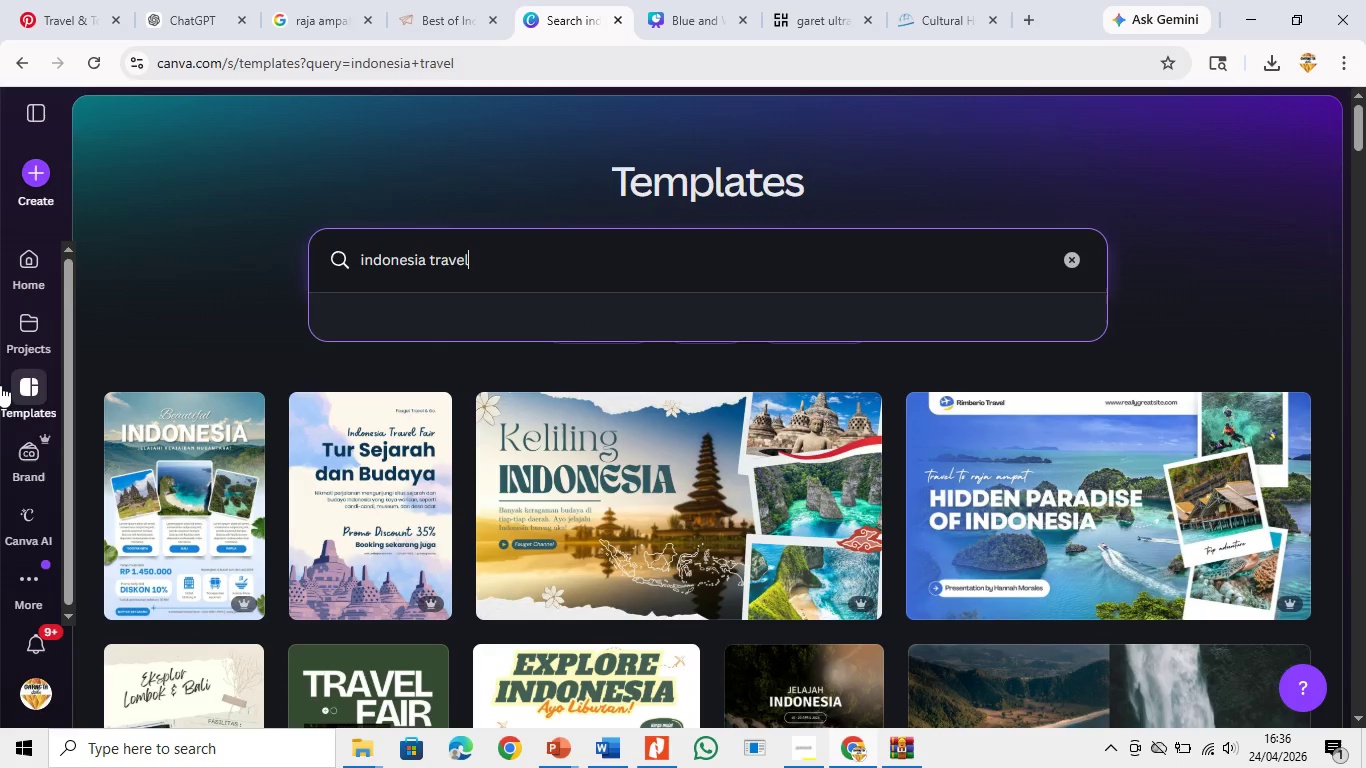 
left_click([14, 387])
 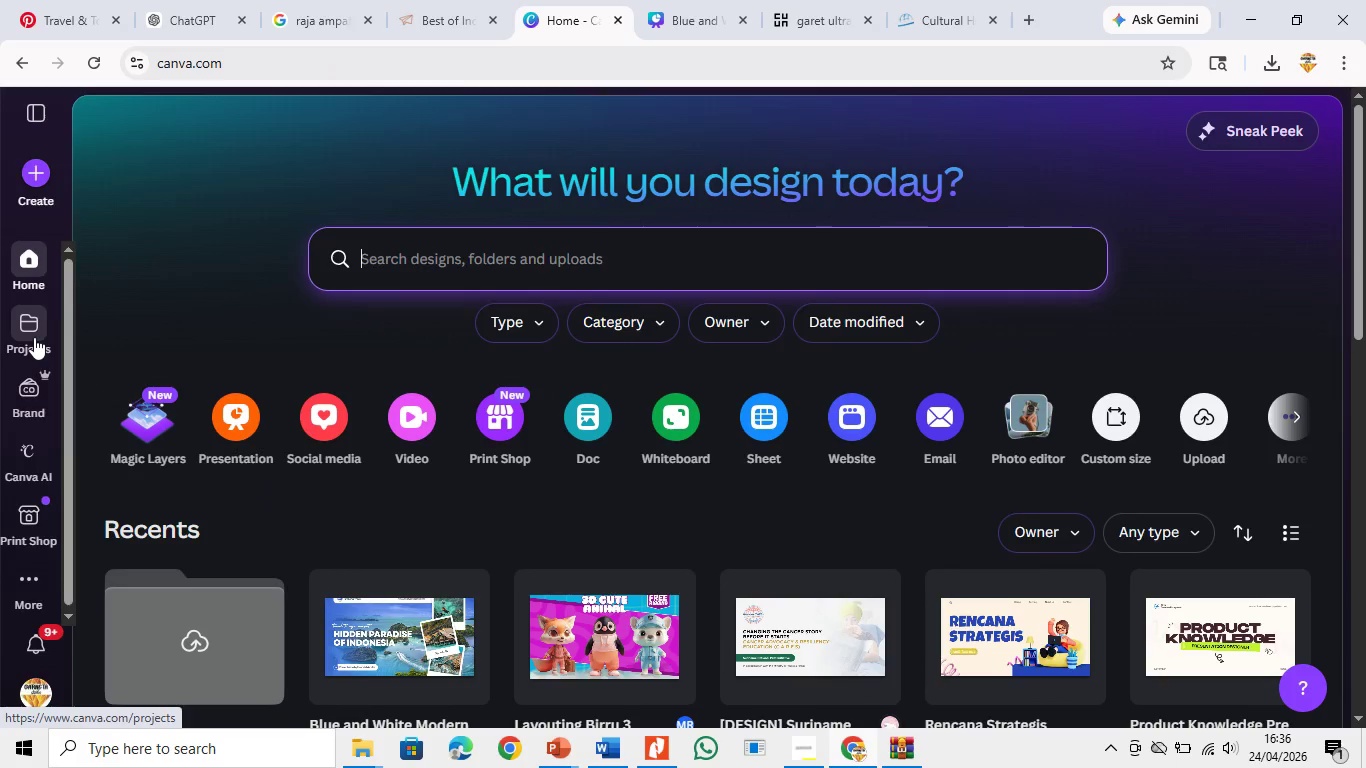 
wait(6.72)
 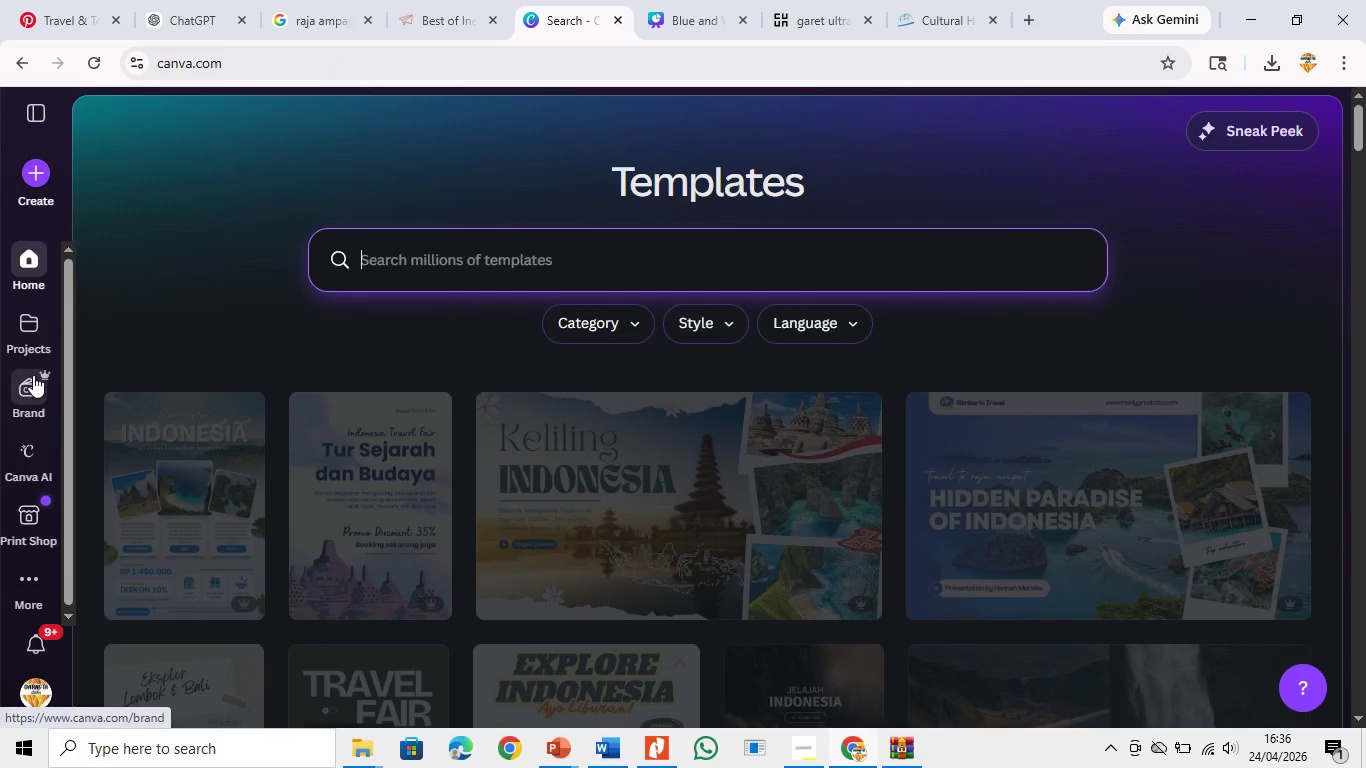 
left_click([38, 324])
 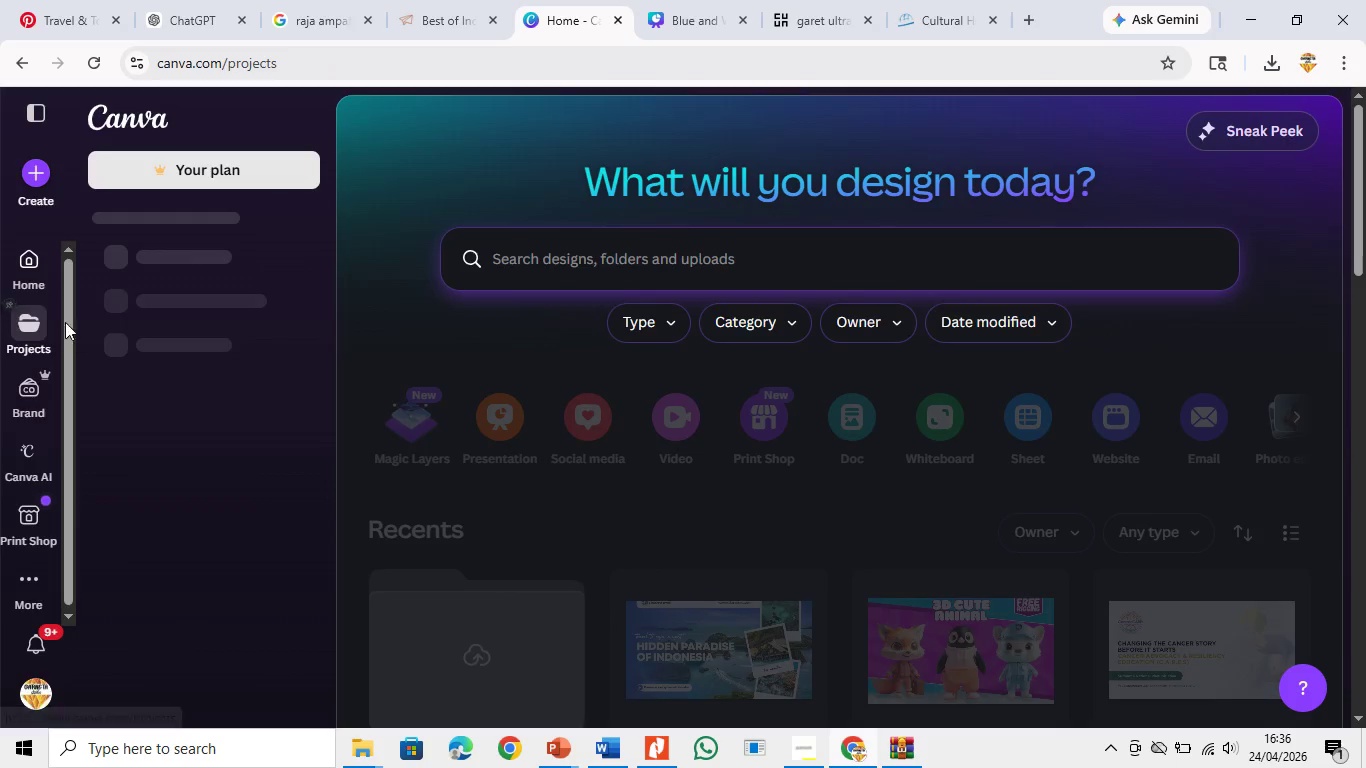 
left_click([45, 282])
 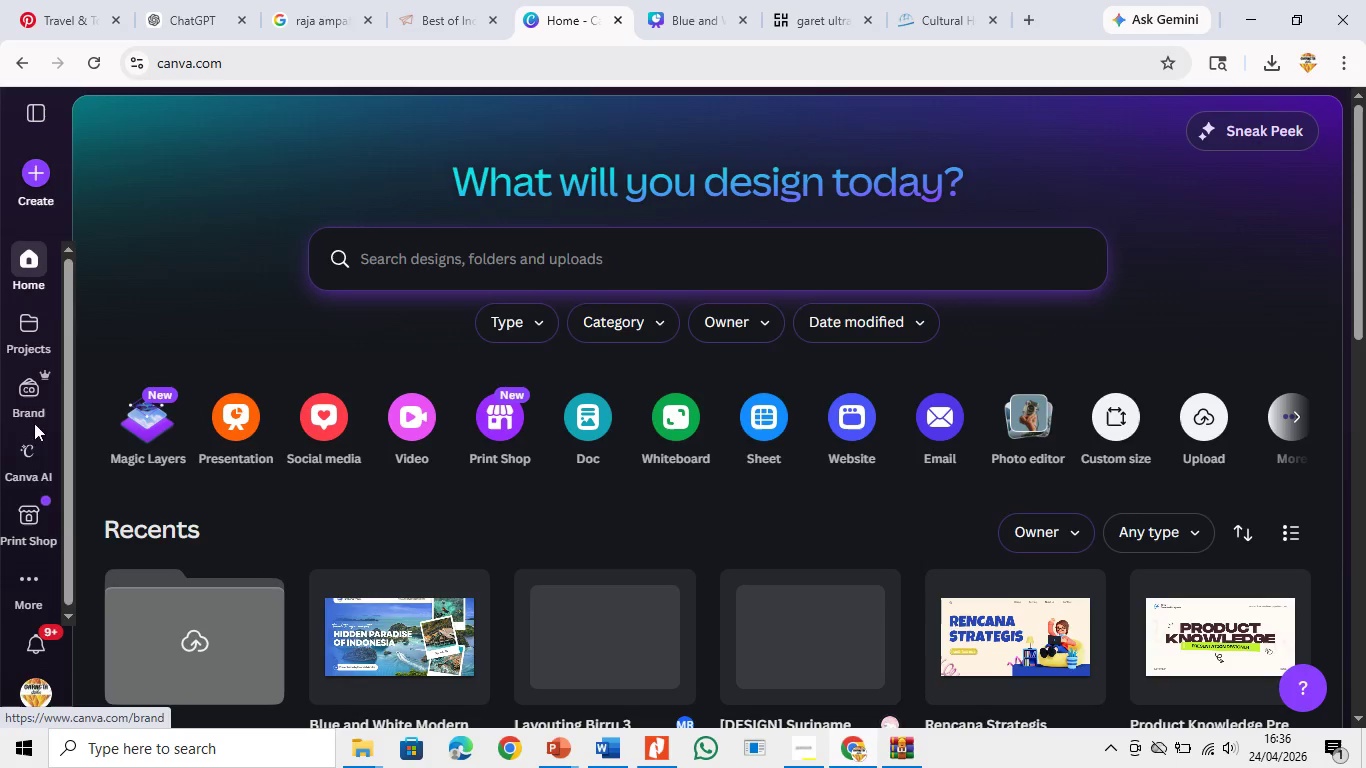 
left_click_drag(start_coordinate=[64, 503], to_coordinate=[61, 546])
 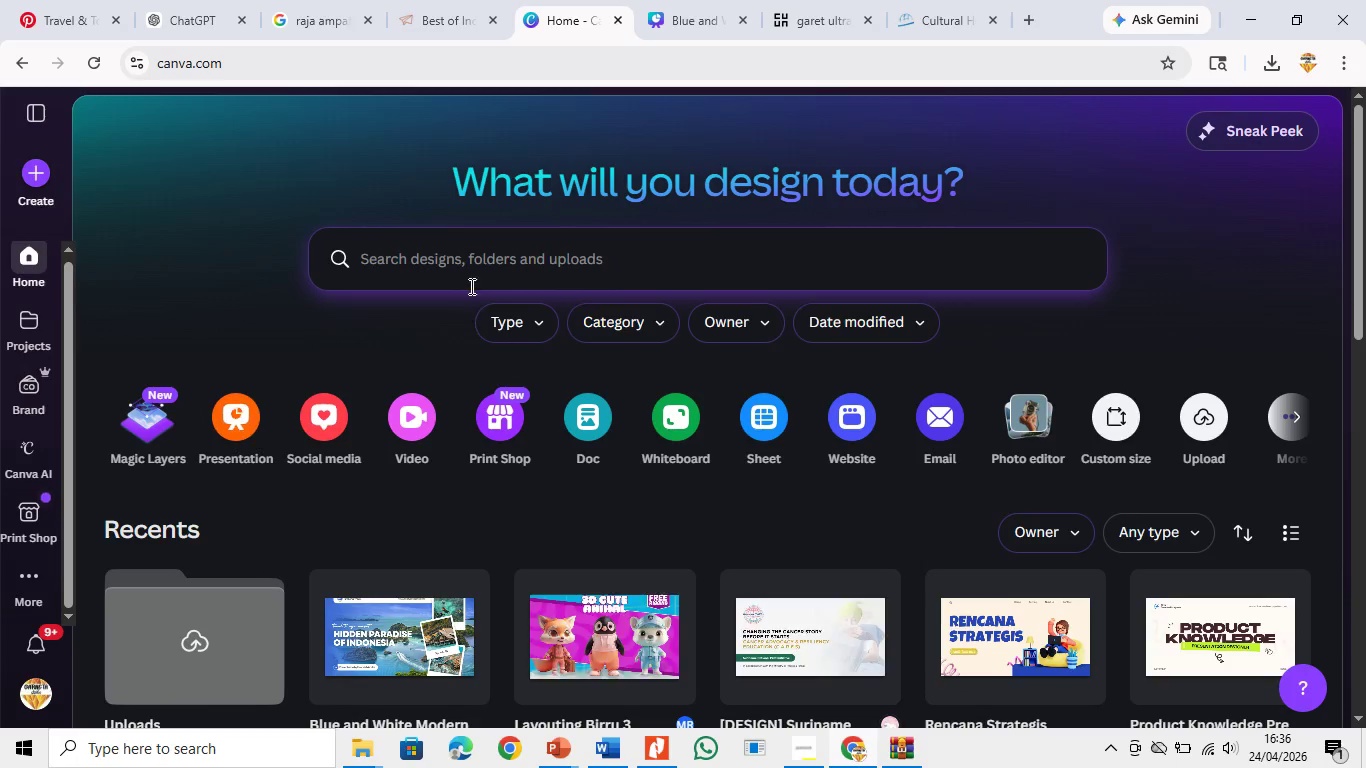 
double_click([477, 271])
 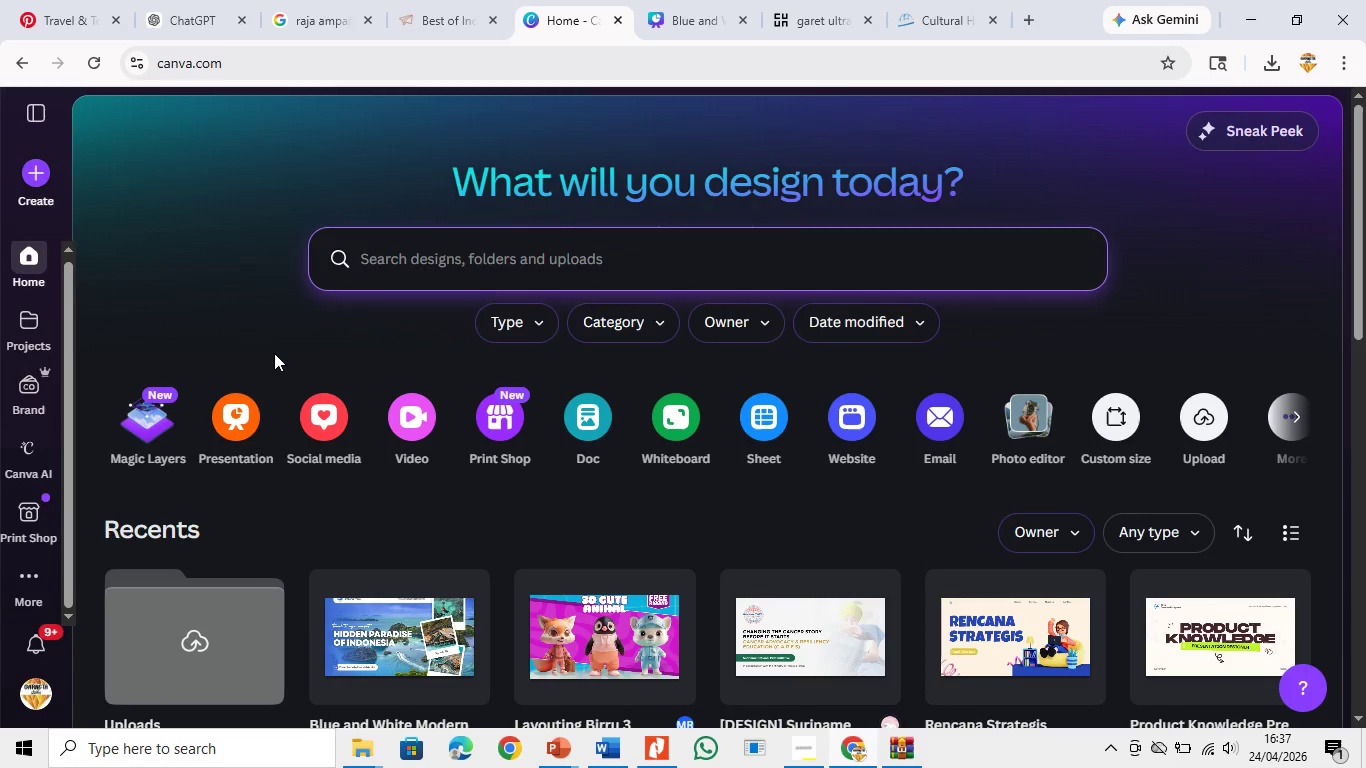 
scroll: coordinate [280, 369], scroll_direction: up, amount: 1.0
 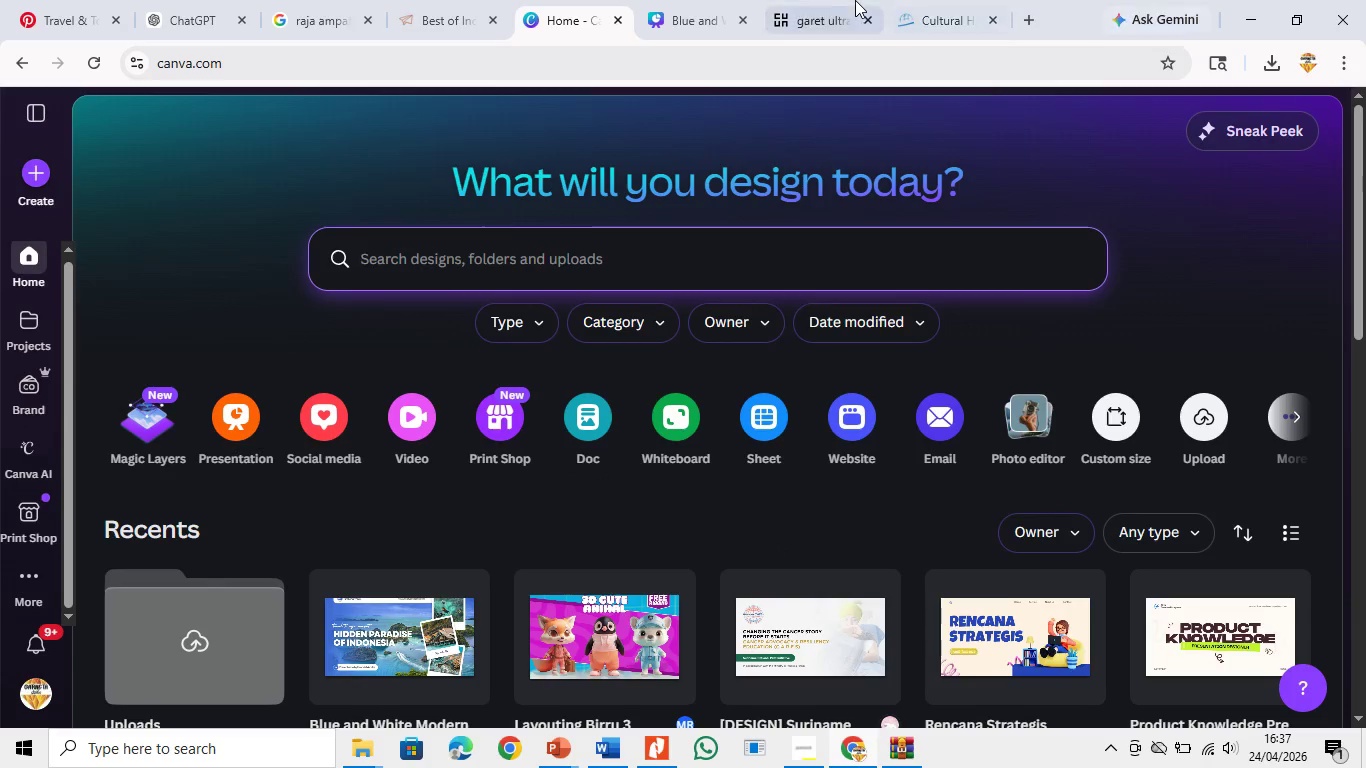 
left_click([960, 0])
 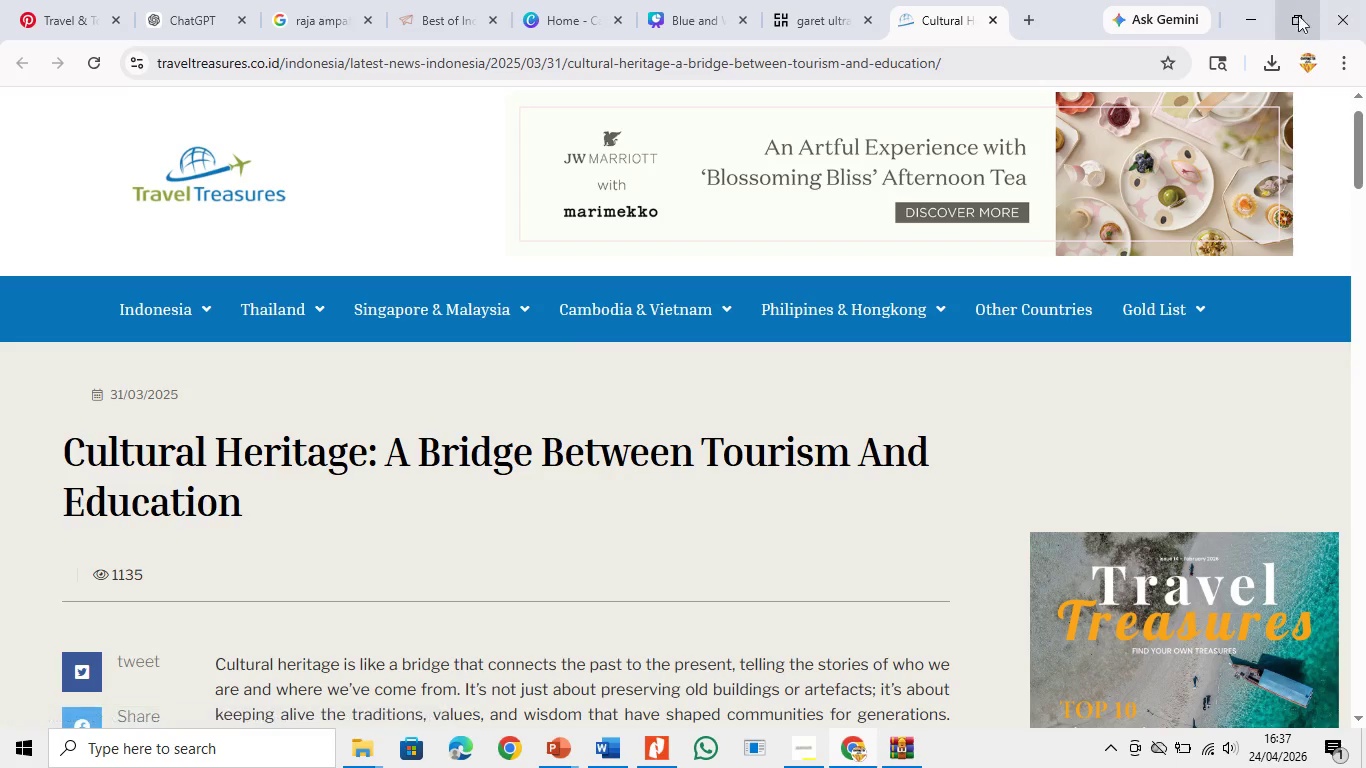 
left_click([1266, 12])